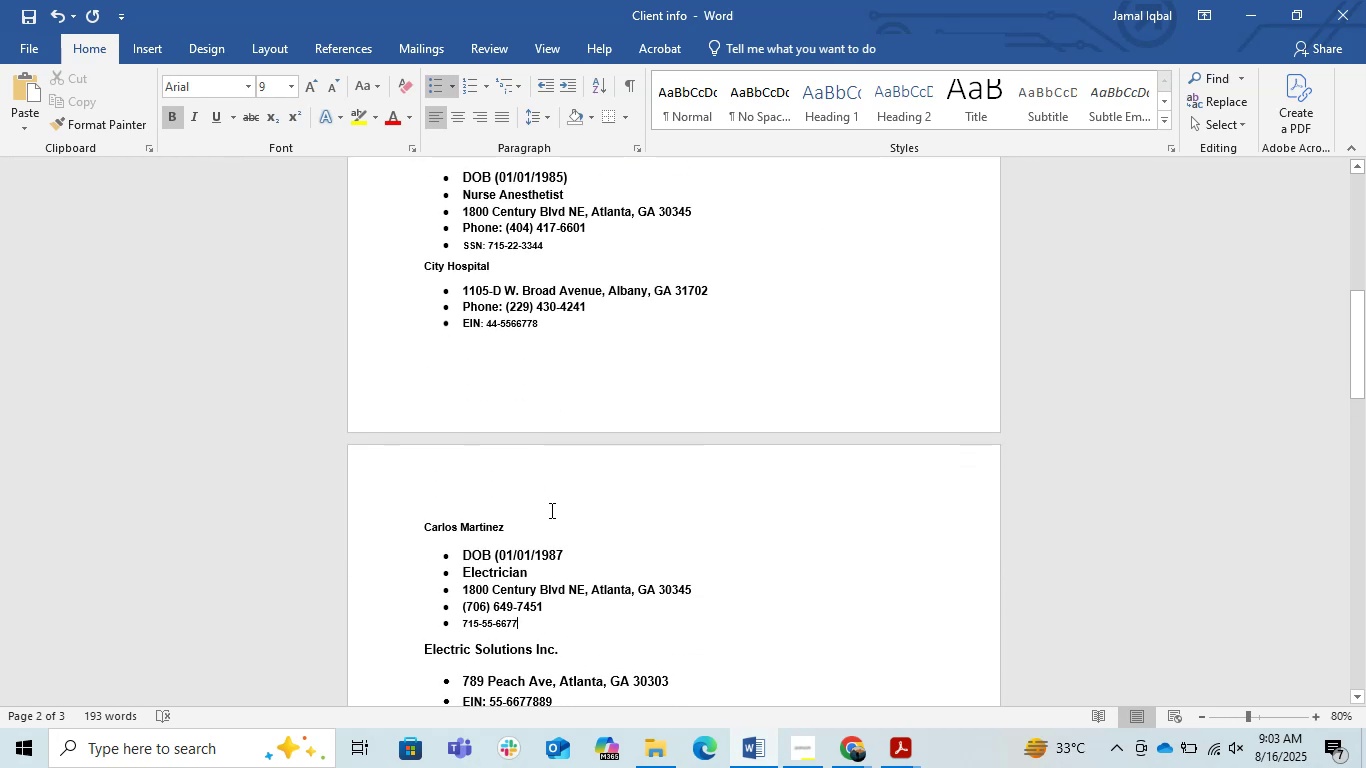 
left_click_drag(start_coordinate=[529, 524], to_coordinate=[428, 521])
 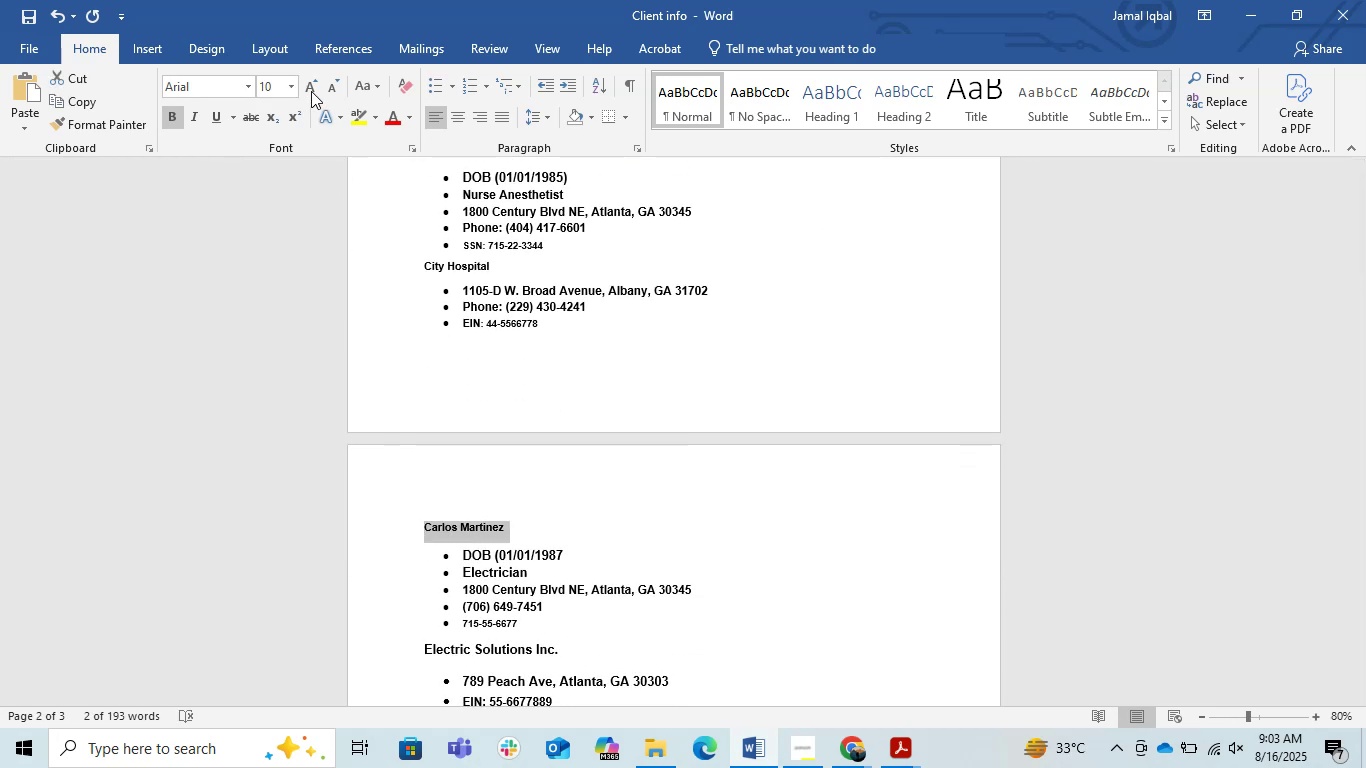 
left_click([312, 91])
 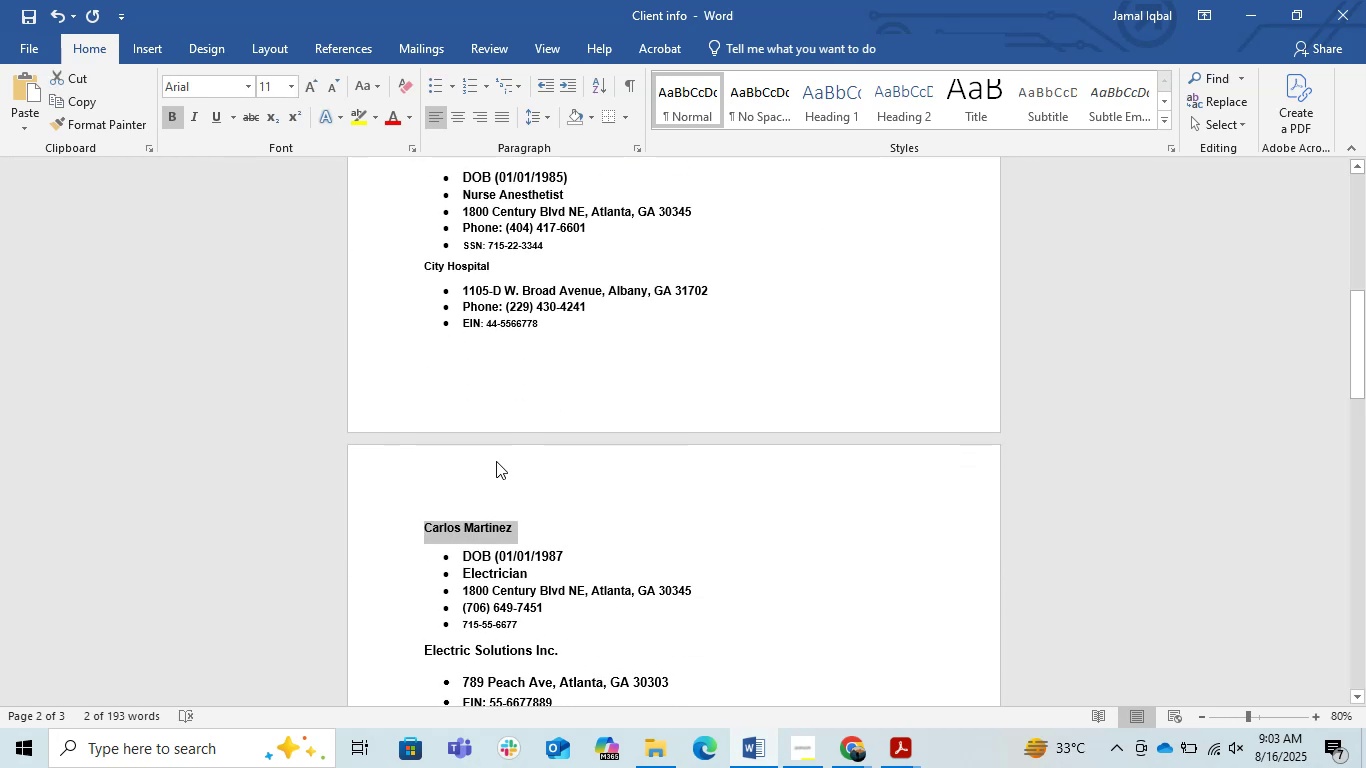 
left_click_drag(start_coordinate=[497, 266], to_coordinate=[414, 257])
 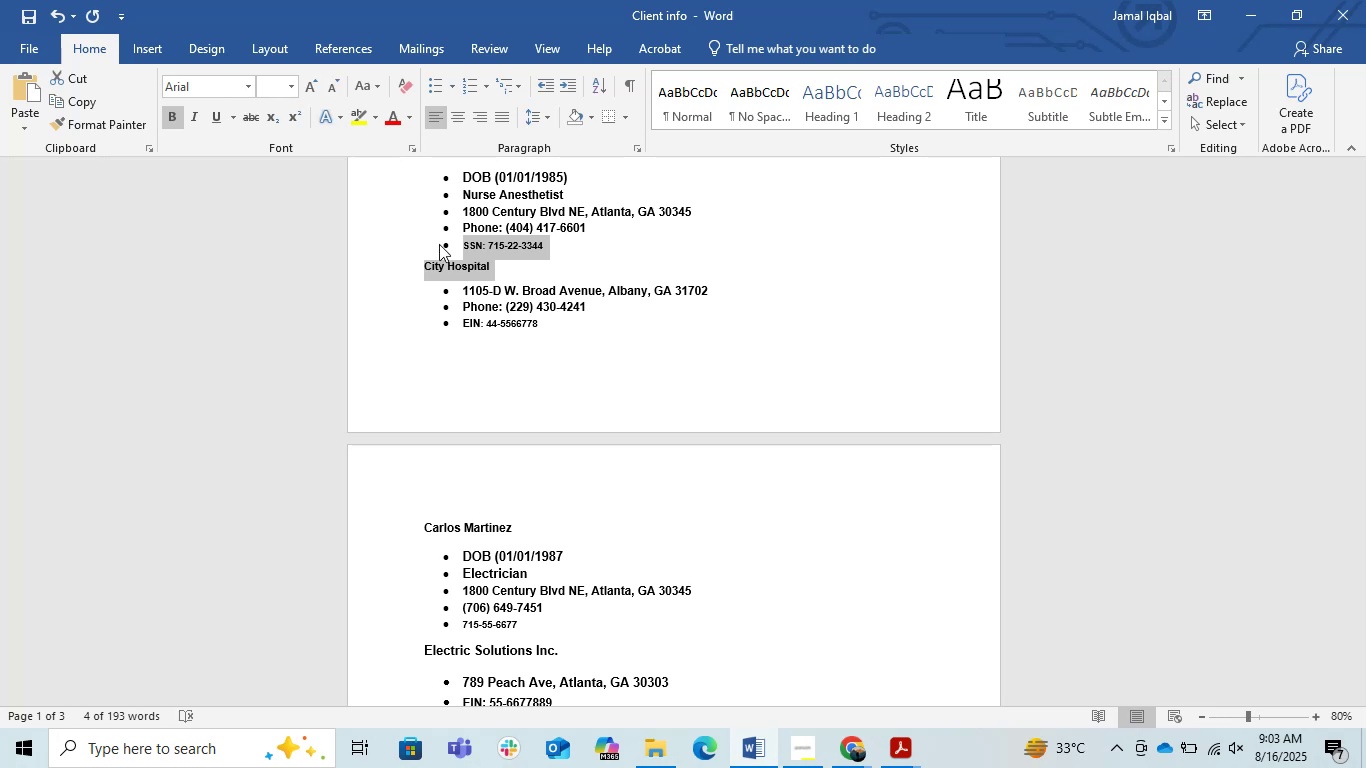 
left_click([458, 249])
 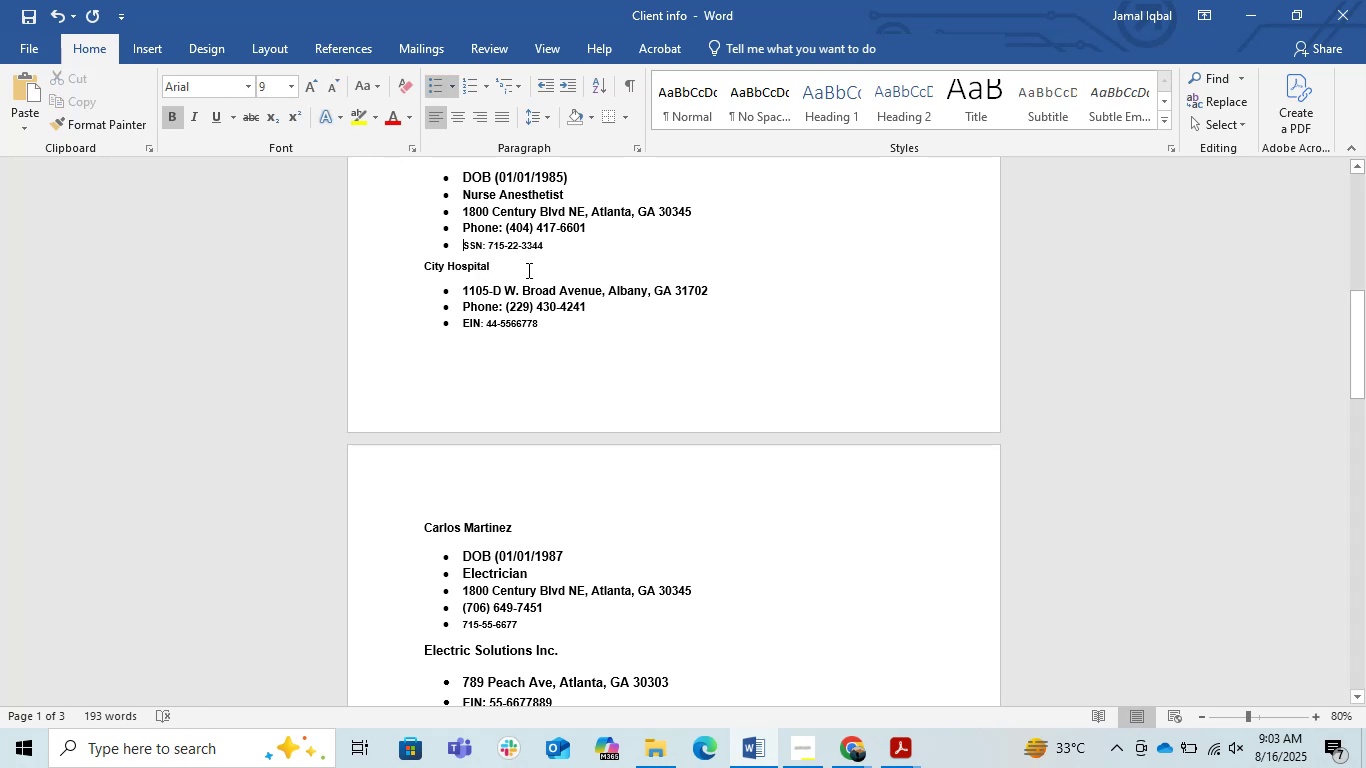 
left_click_drag(start_coordinate=[505, 274], to_coordinate=[407, 261])
 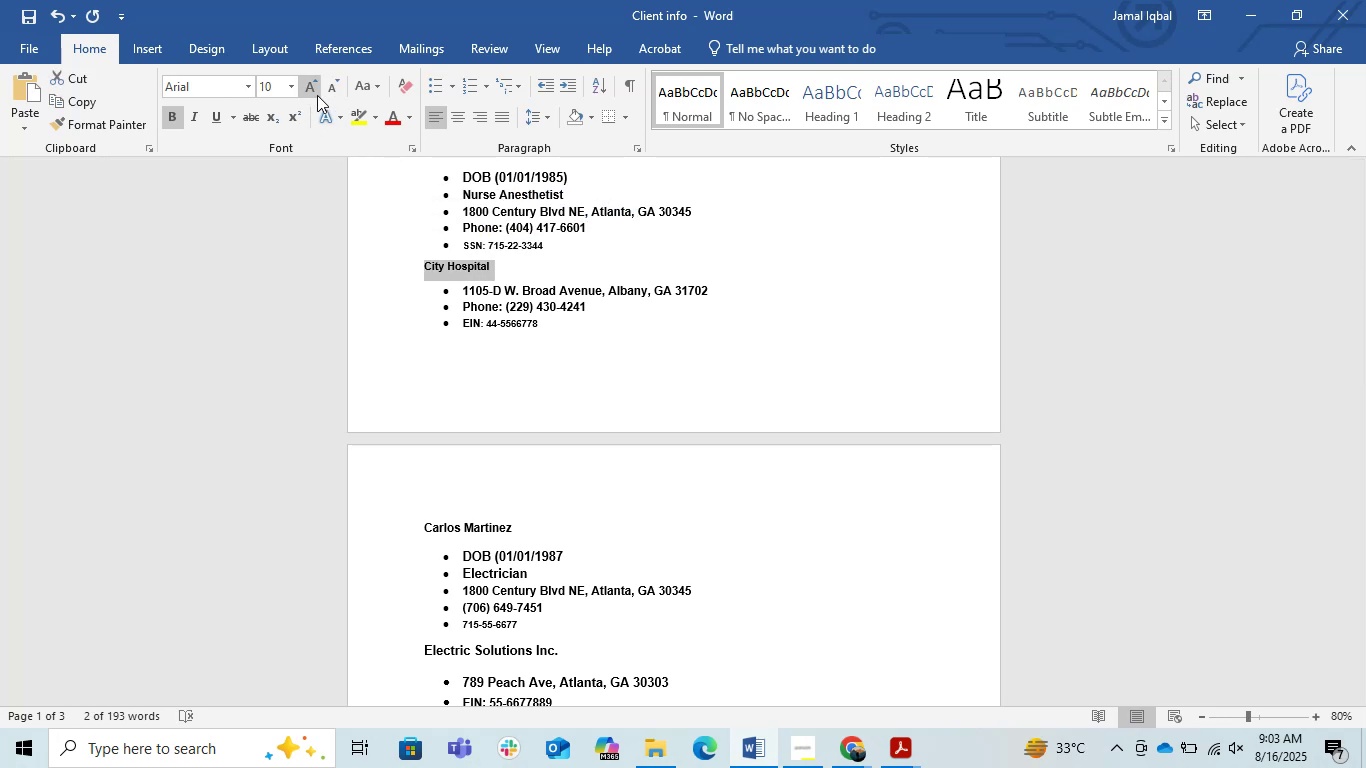 
left_click([312, 92])
 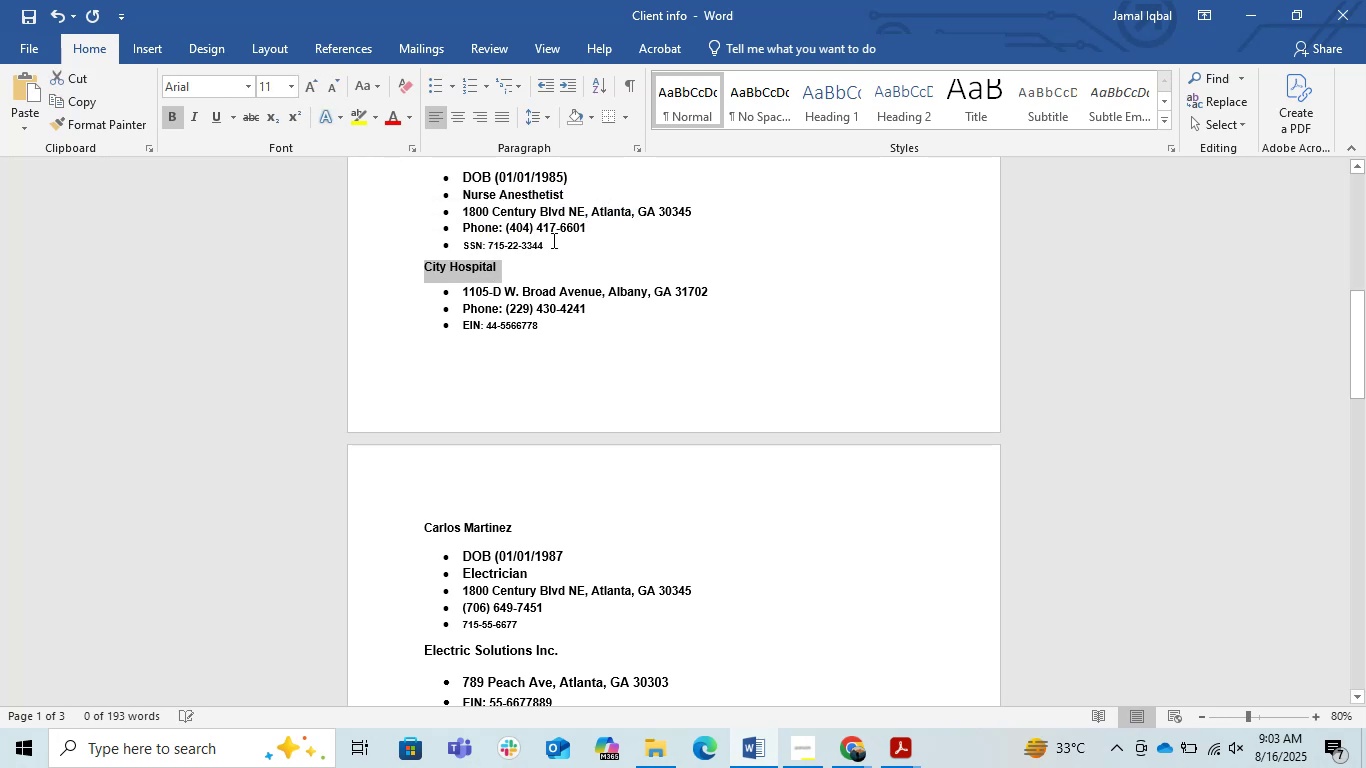 
left_click_drag(start_coordinate=[559, 244], to_coordinate=[466, 238])
 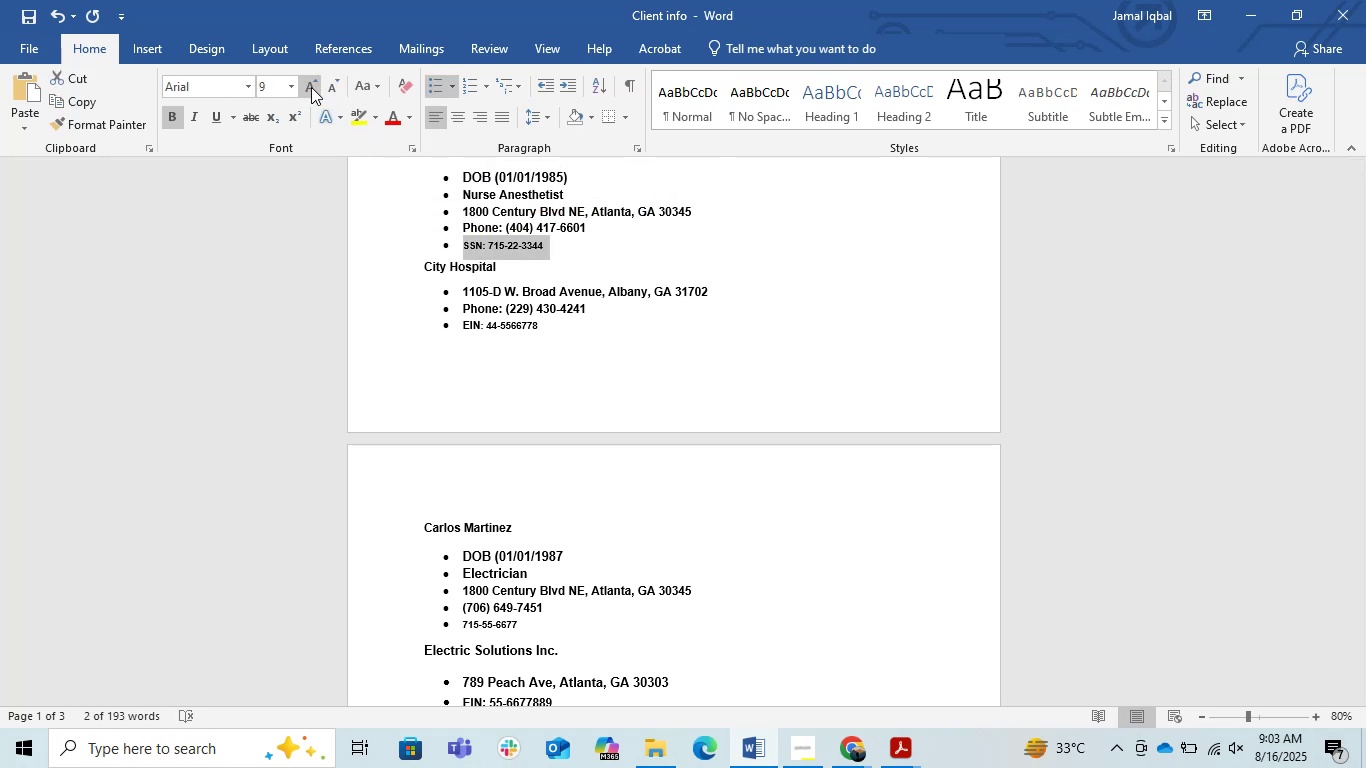 
left_click([311, 87])
 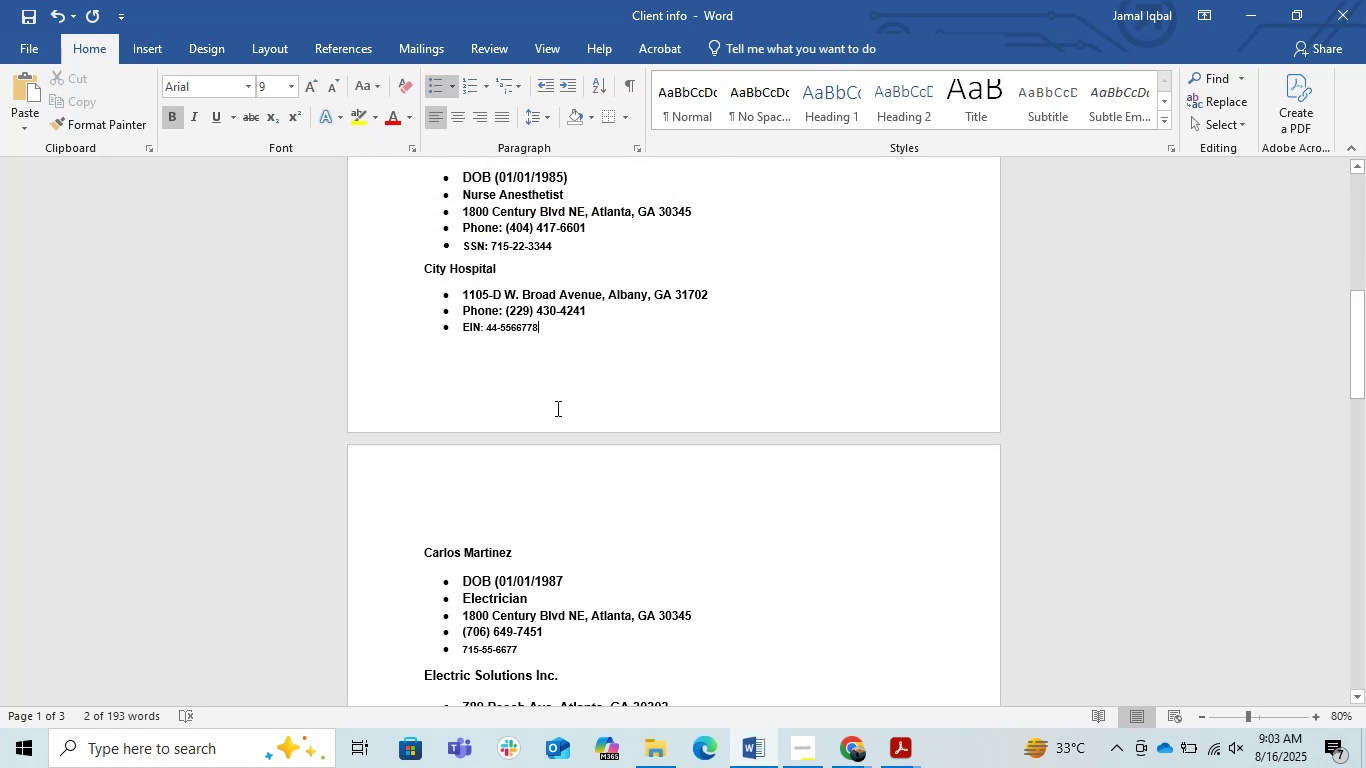 
scroll: coordinate [510, 407], scroll_direction: up, amount: 1.0
 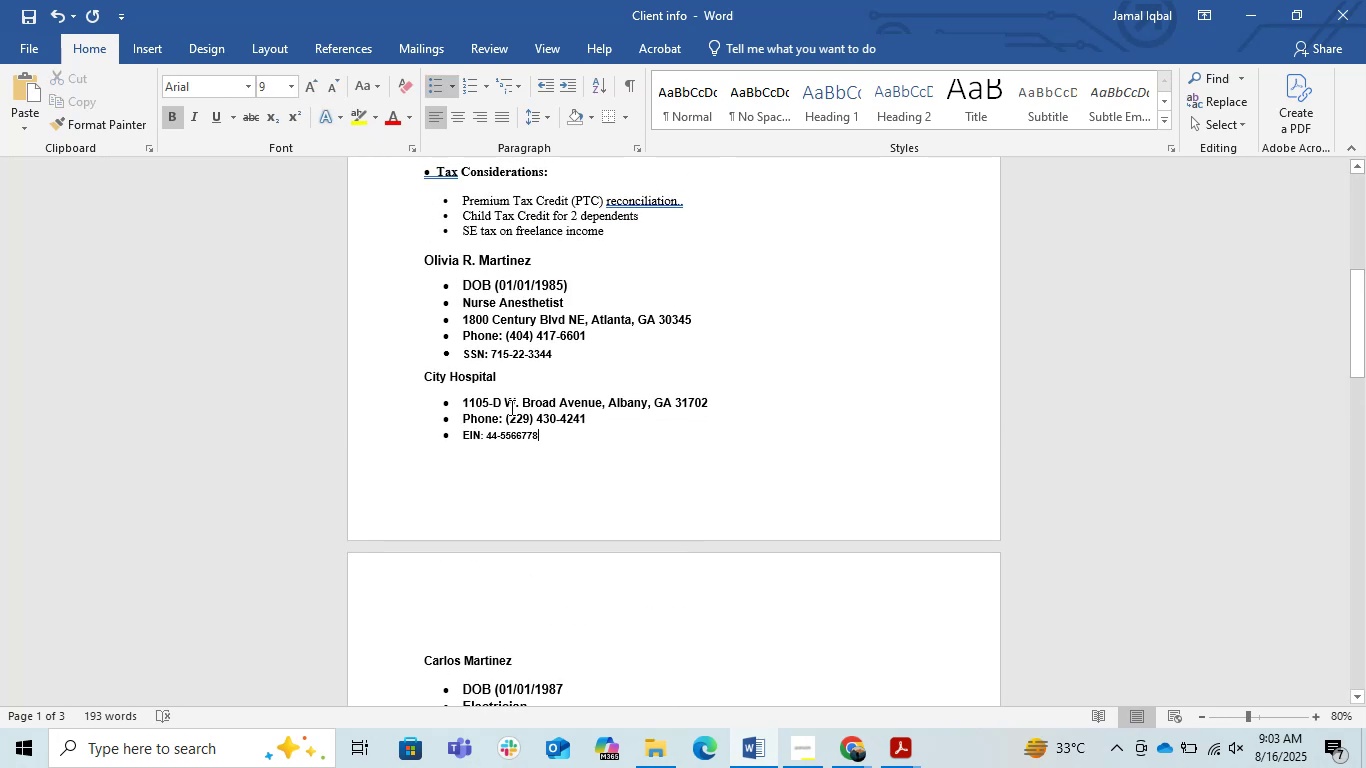 
scroll: coordinate [510, 407], scroll_direction: down, amount: 5.0
 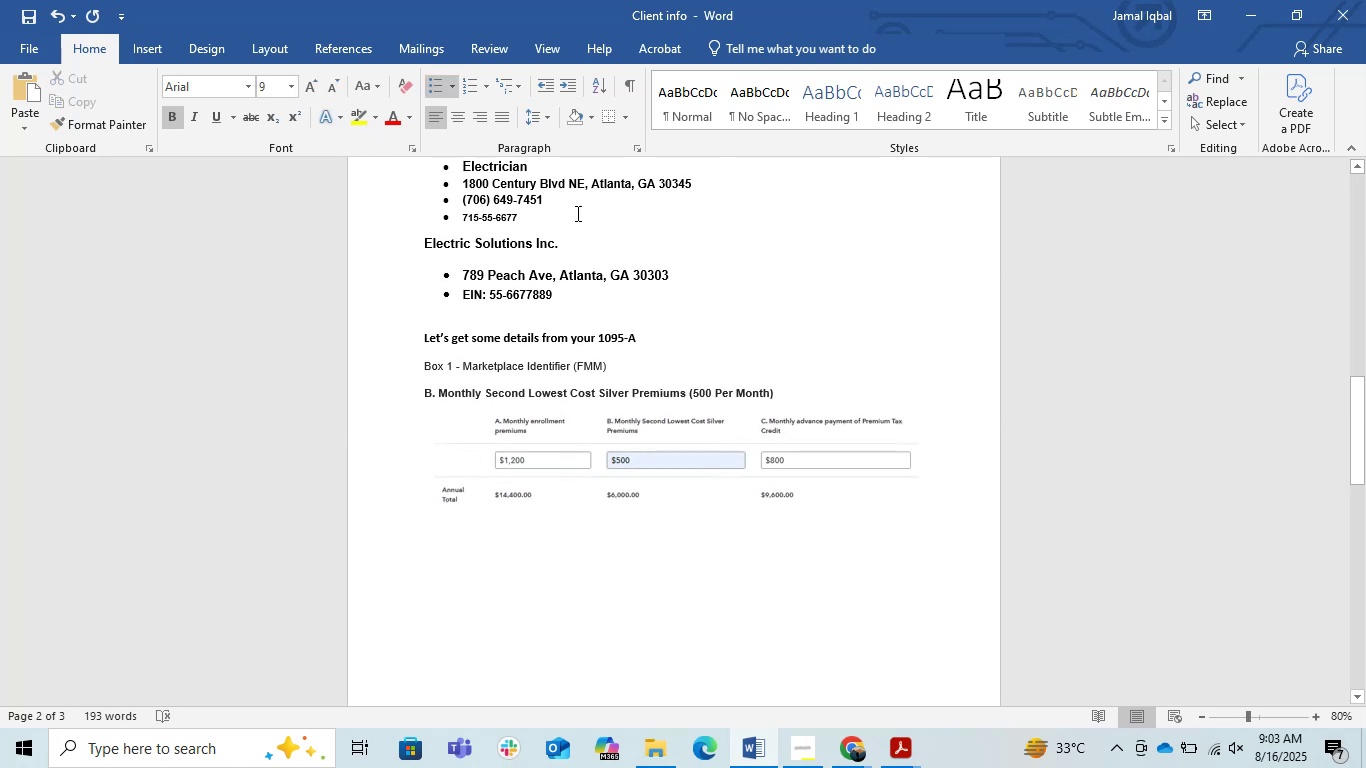 
left_click_drag(start_coordinate=[528, 212], to_coordinate=[458, 225])
 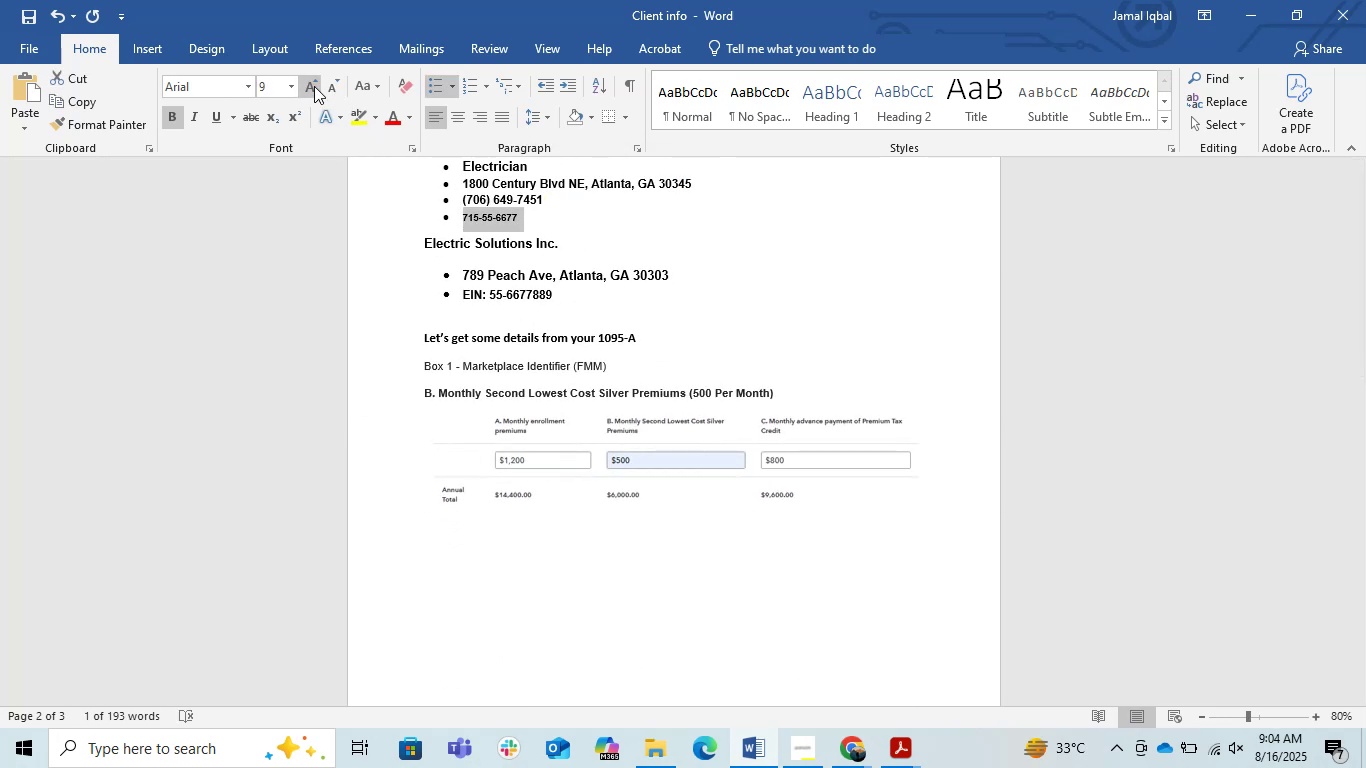 
left_click([314, 86])
 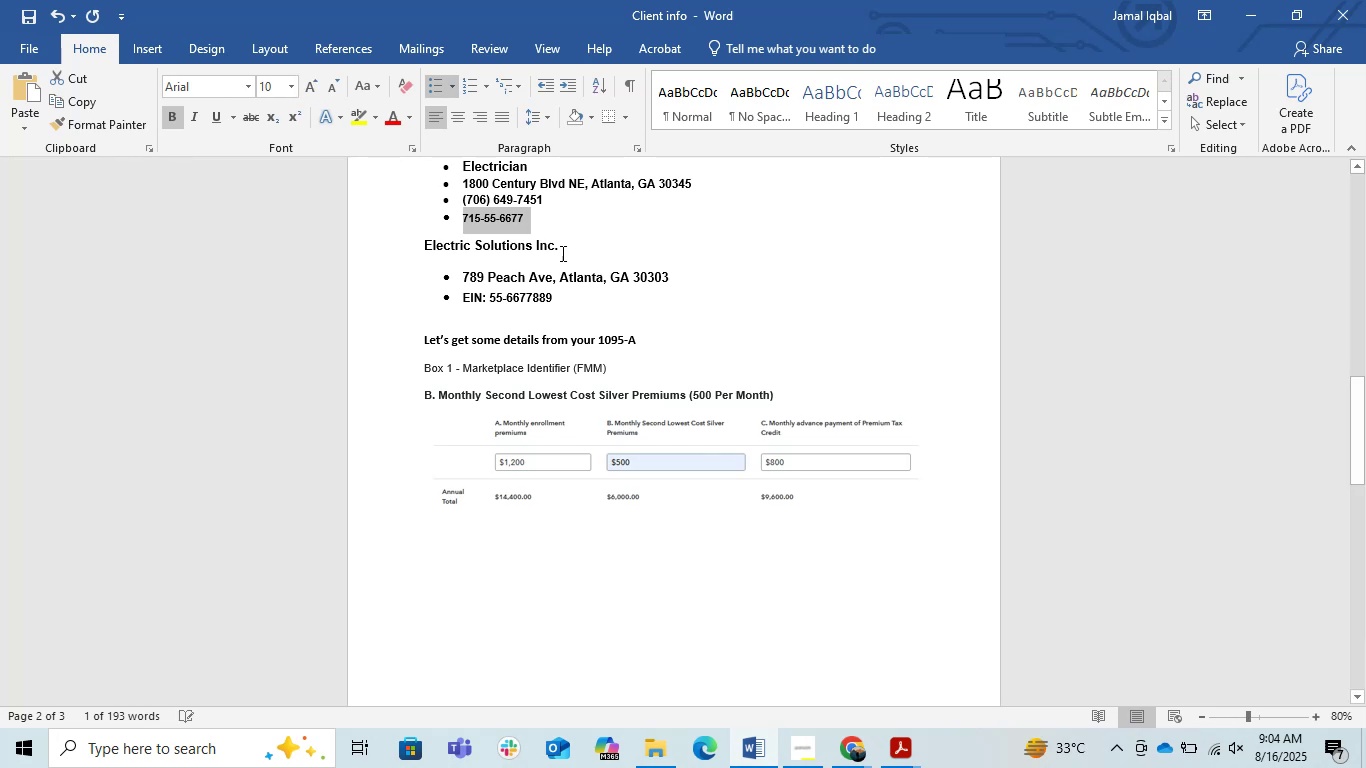 
left_click([561, 253])
 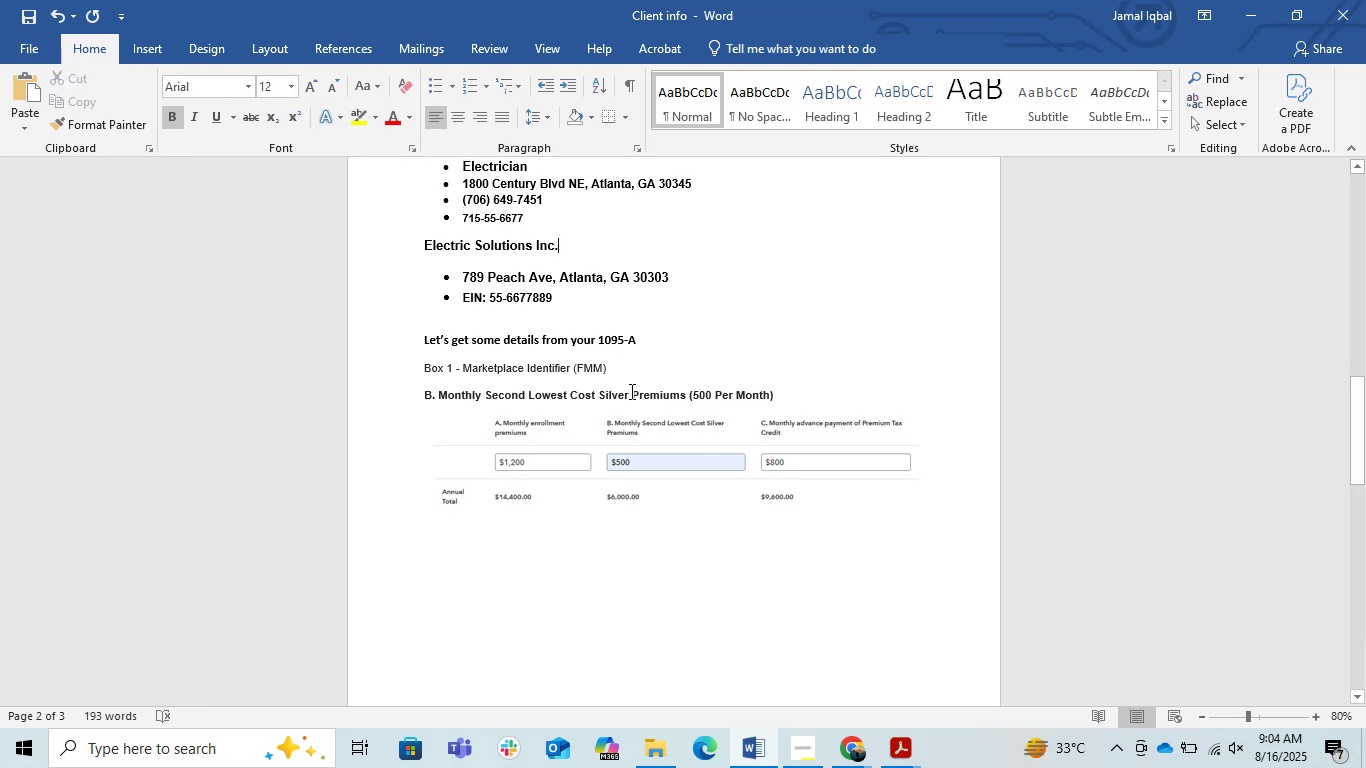 
scroll: coordinate [630, 391], scroll_direction: down, amount: 1.0
 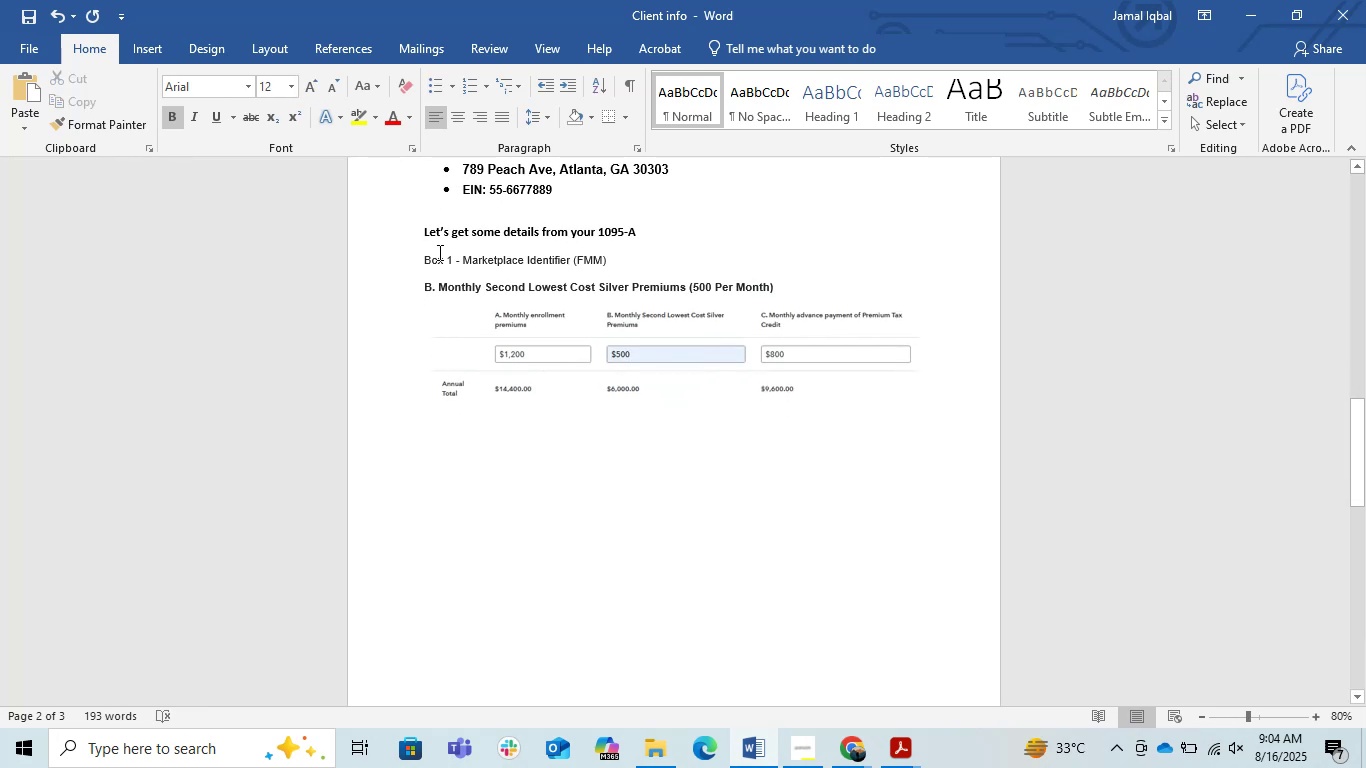 
left_click_drag(start_coordinate=[417, 251], to_coordinate=[661, 262])
 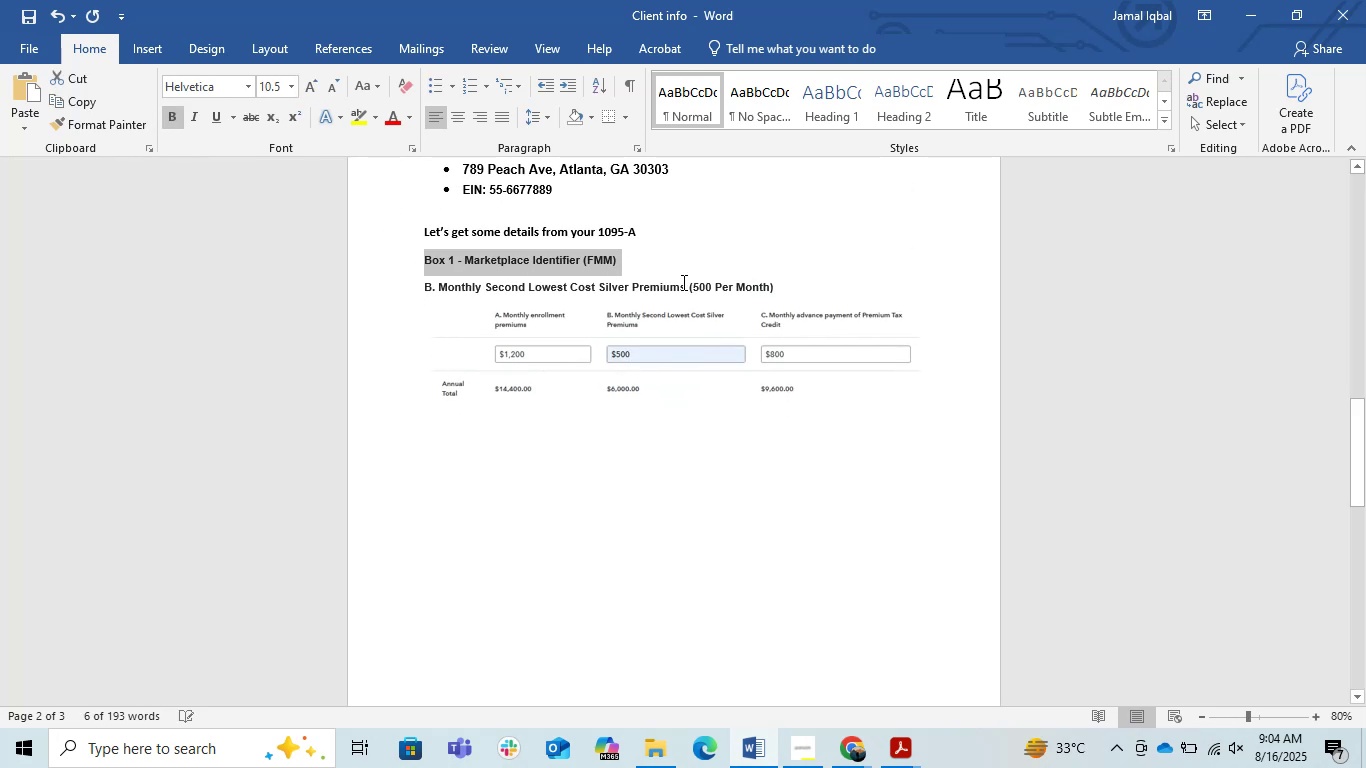 
left_click([727, 262])
 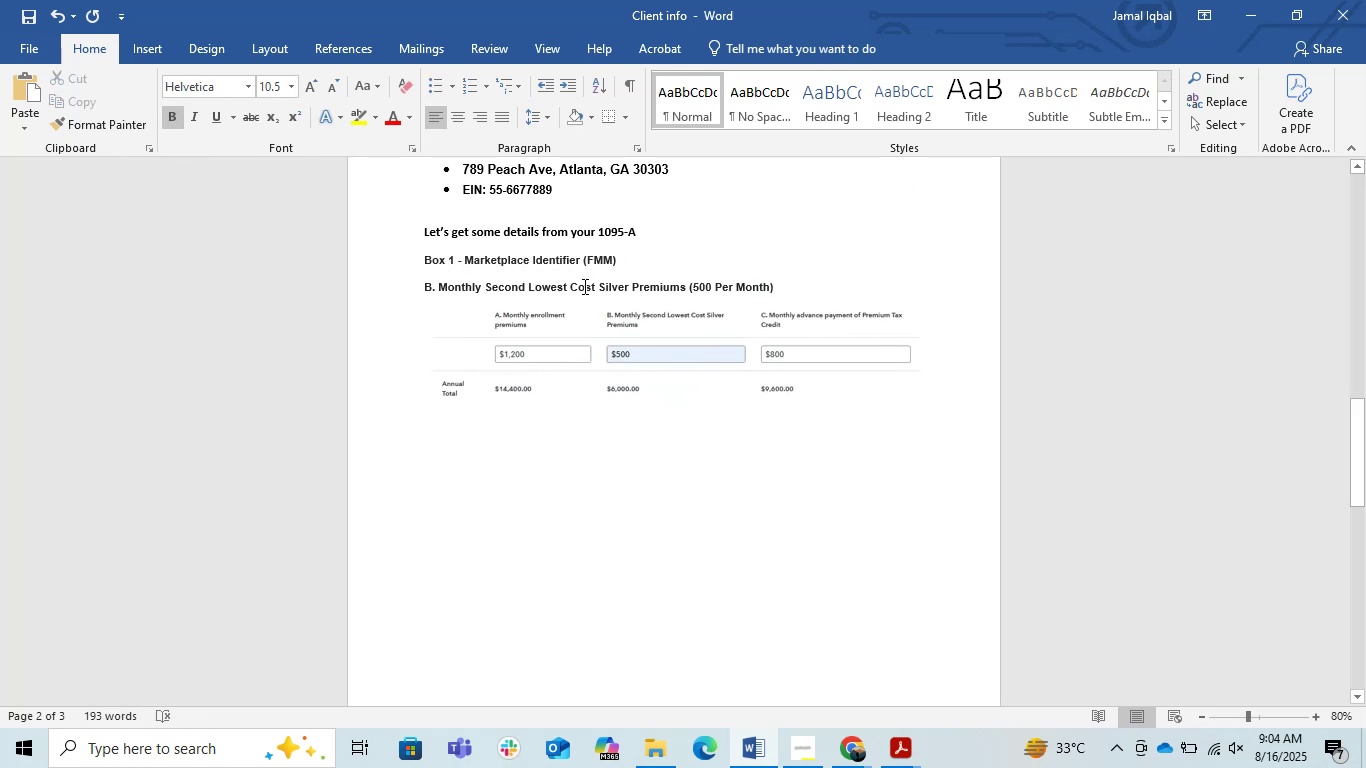 
scroll: coordinate [583, 286], scroll_direction: down, amount: 5.0
 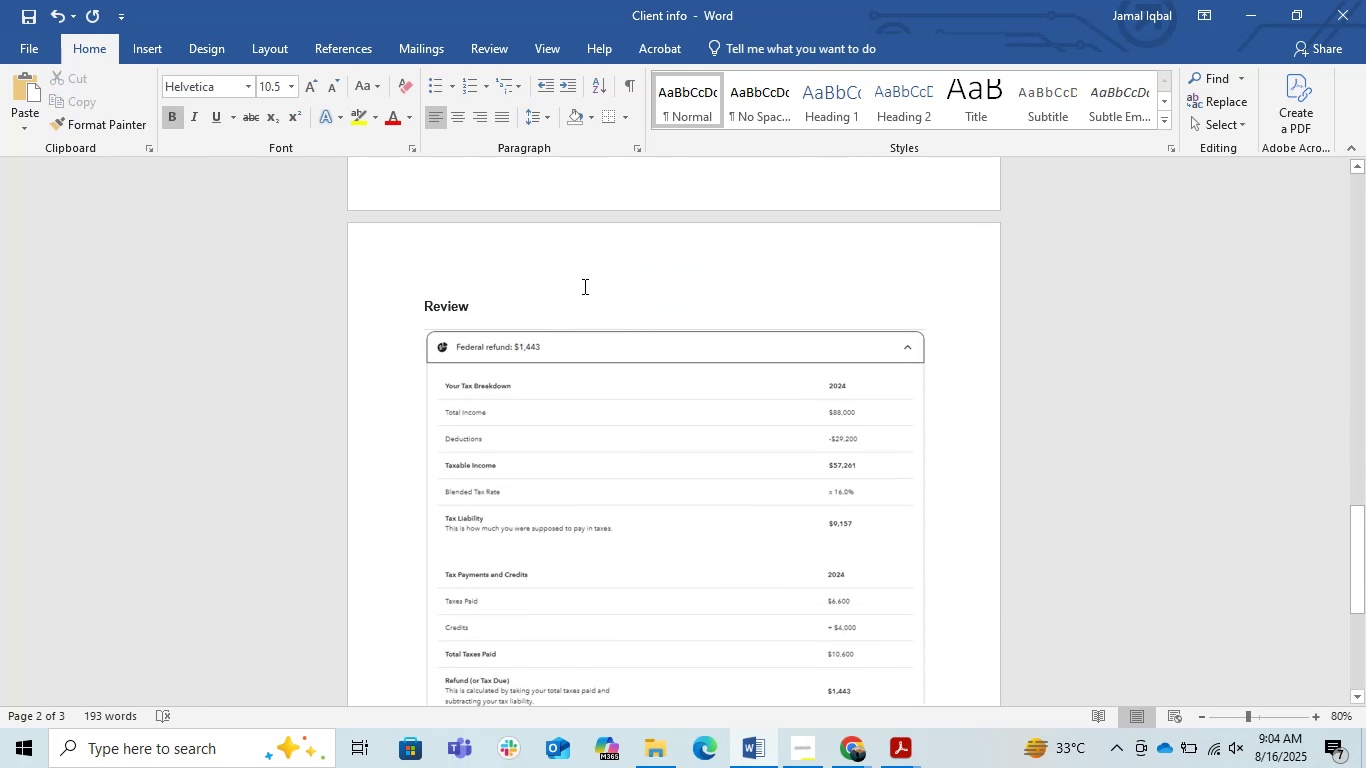 
scroll: coordinate [583, 286], scroll_direction: up, amount: 5.0
 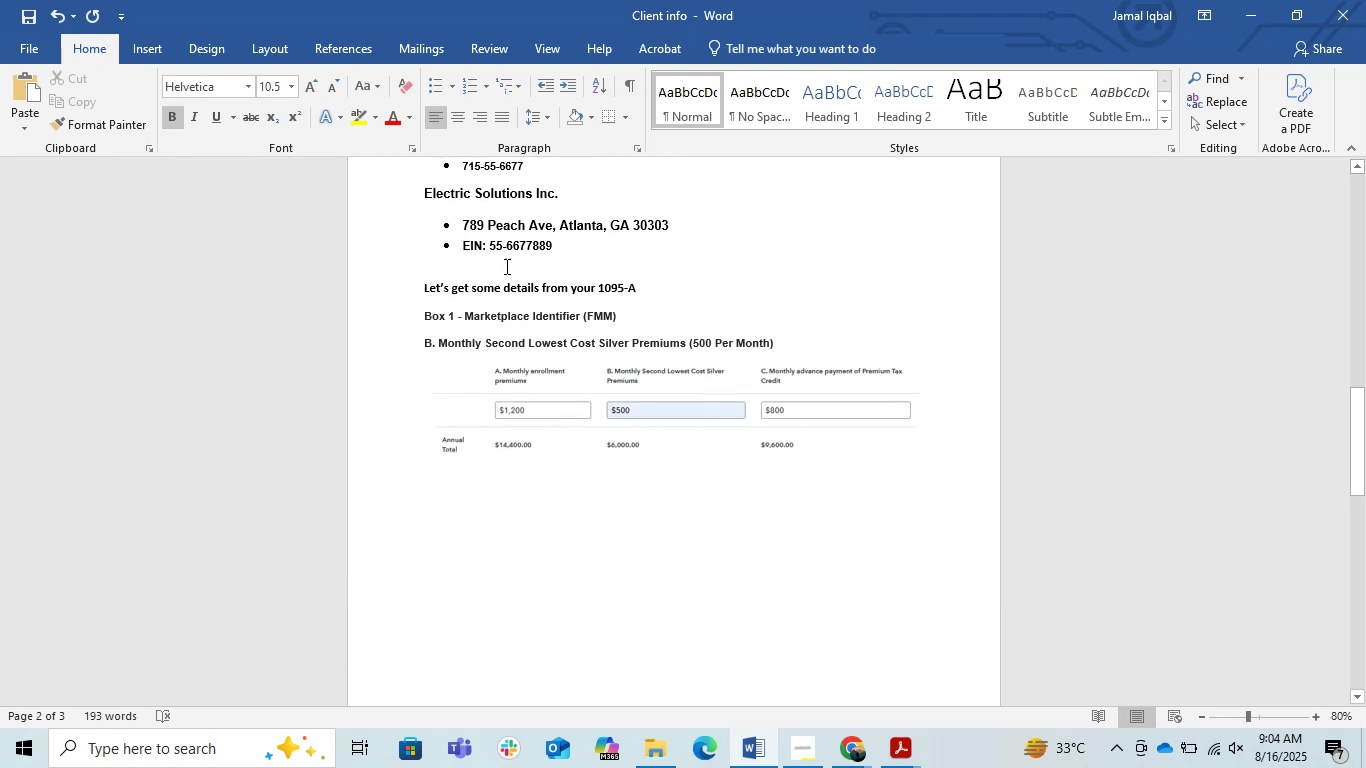 
left_click([472, 256])
 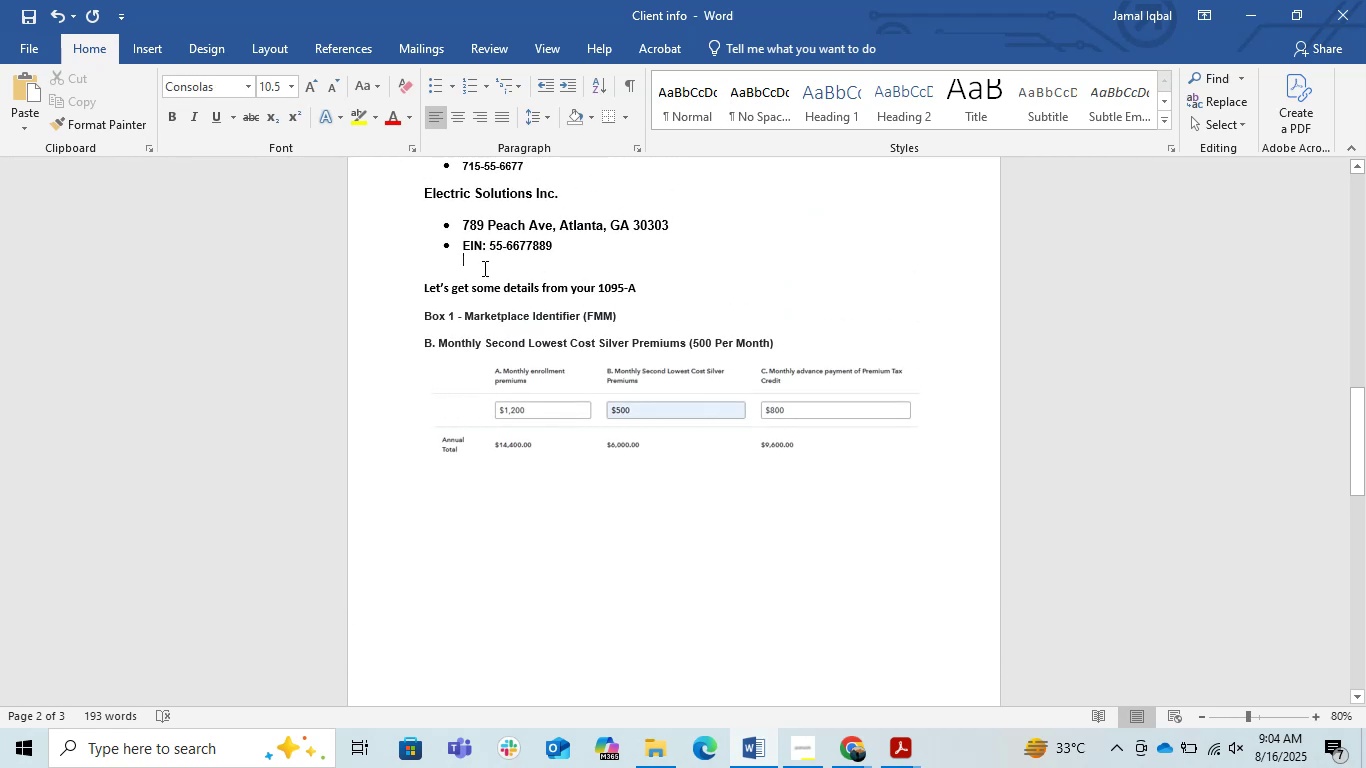 
key(Enter)
 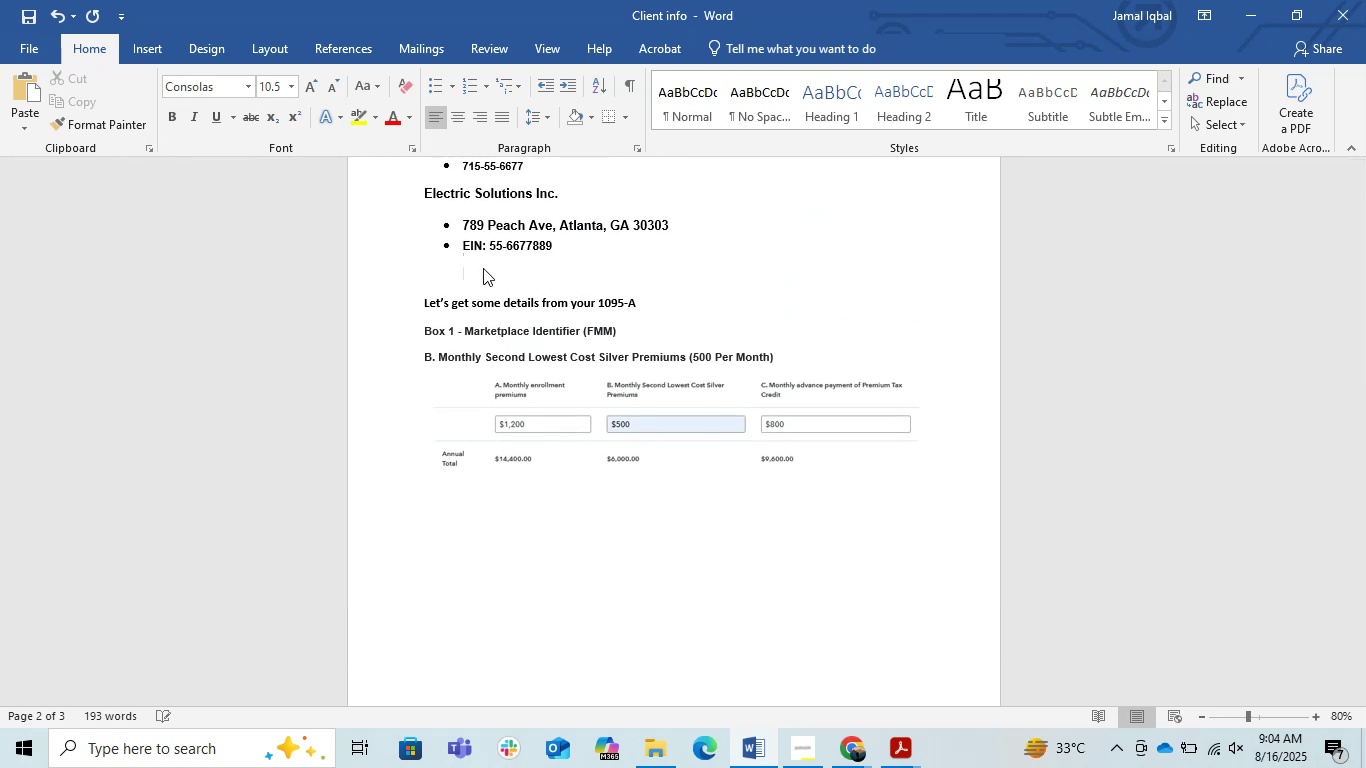 
key(Enter)
 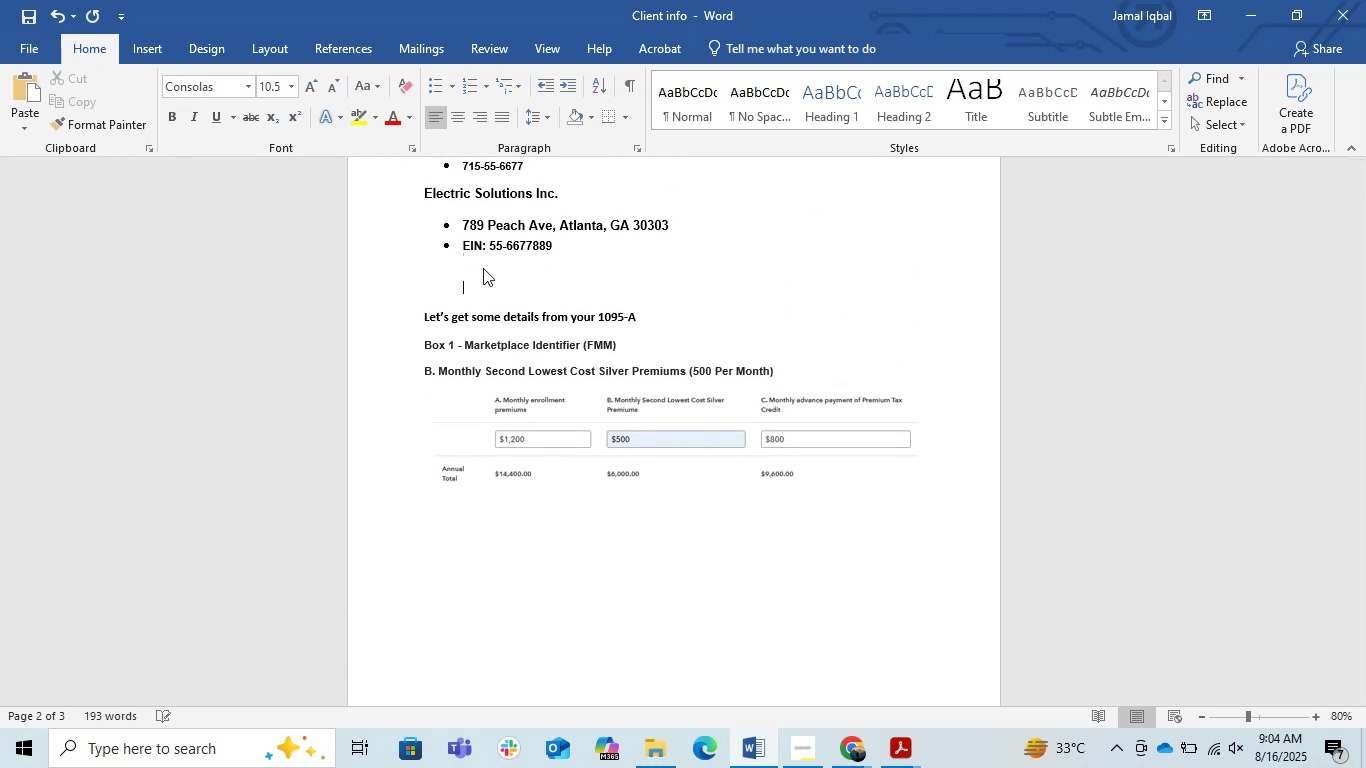 
key(Enter)
 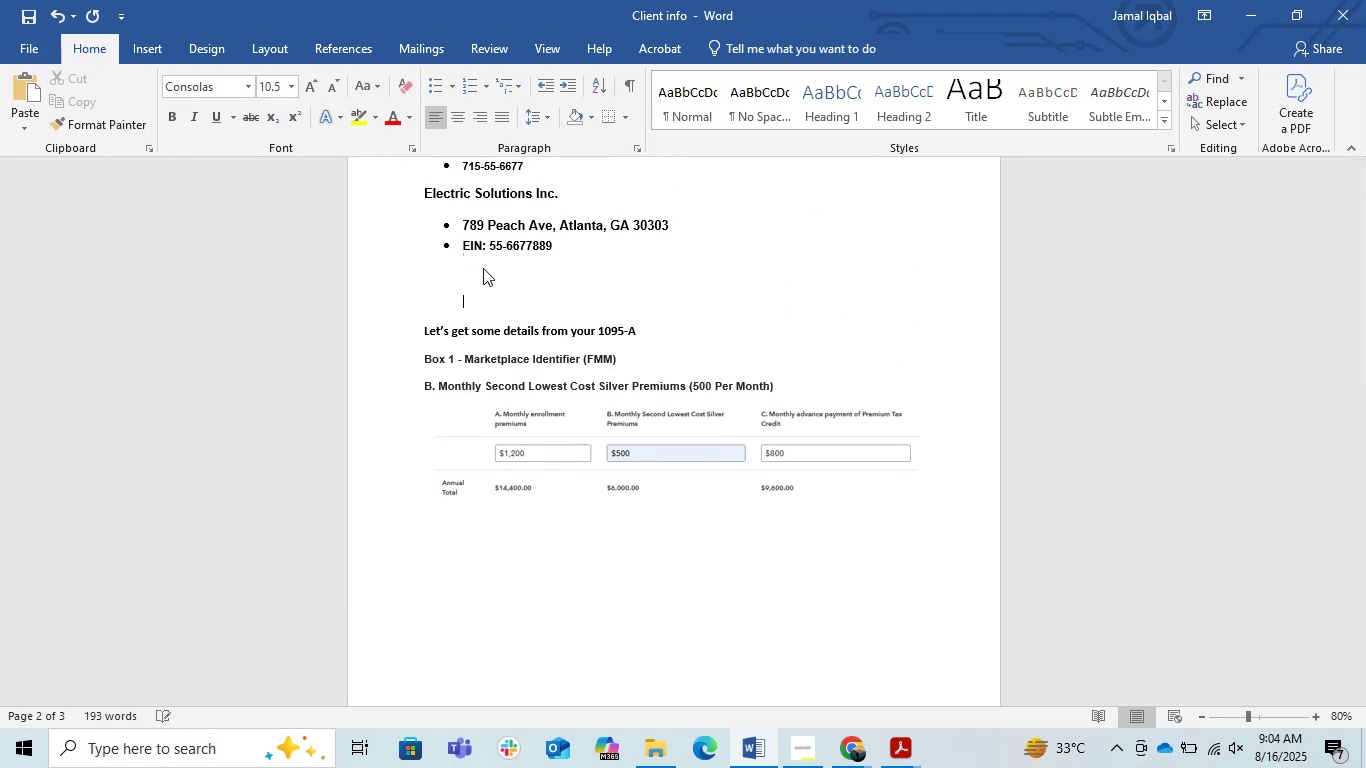 
key(Enter)
 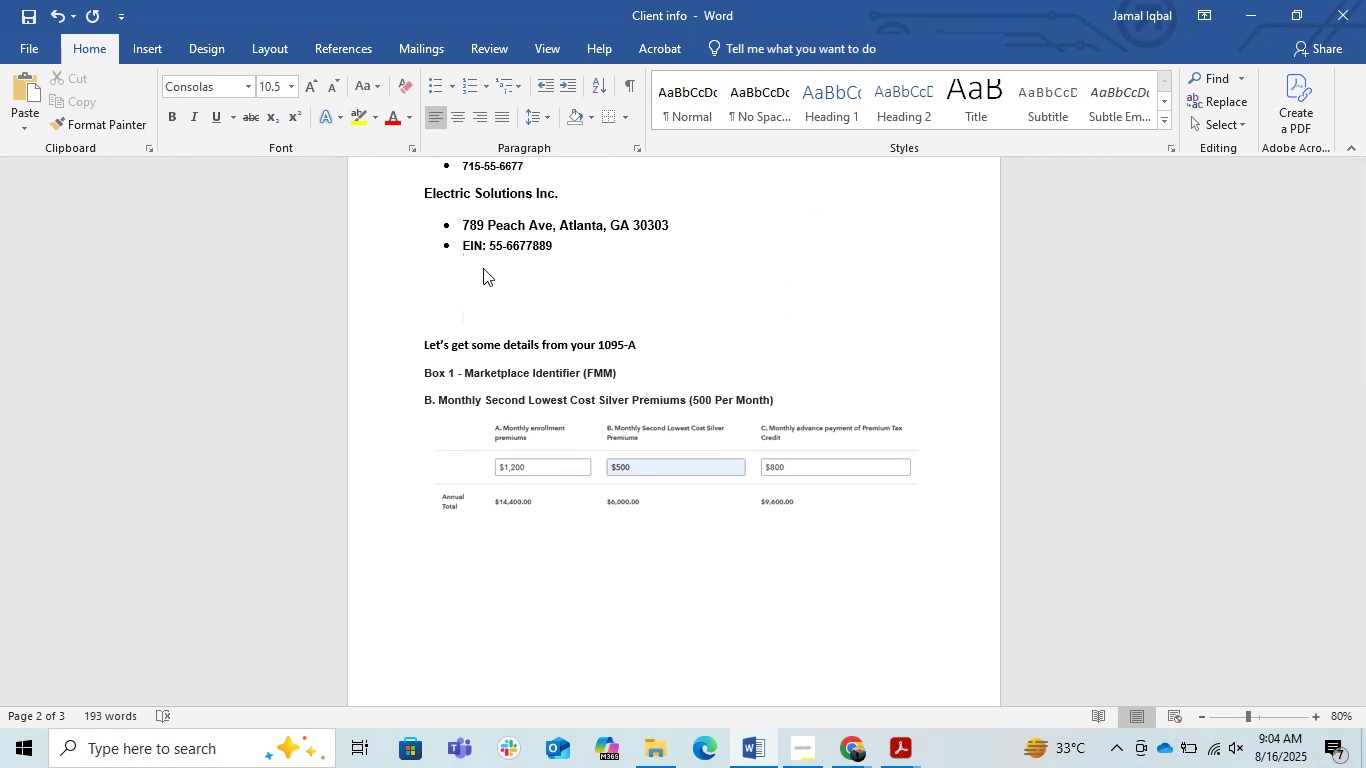 
scroll: coordinate [684, 259], scroll_direction: up, amount: 6.0
 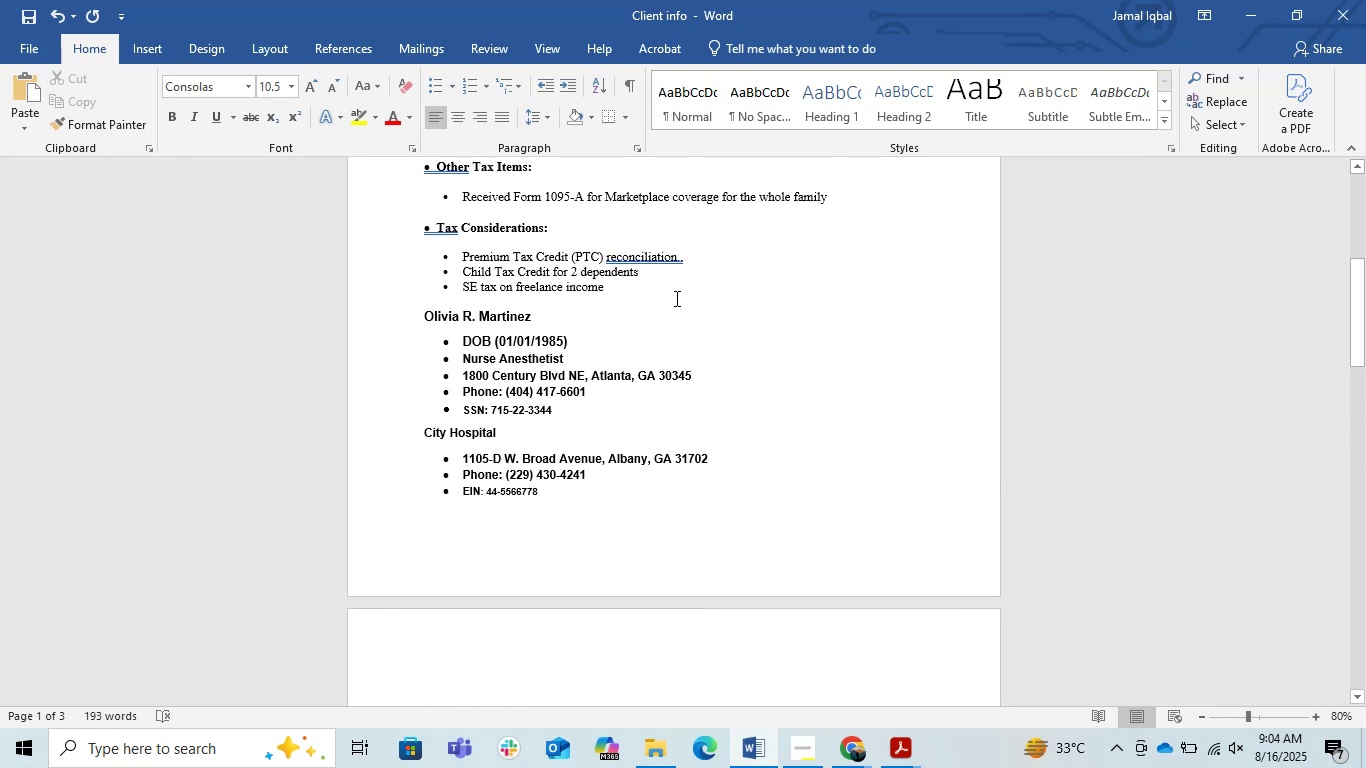 
left_click([675, 298])
 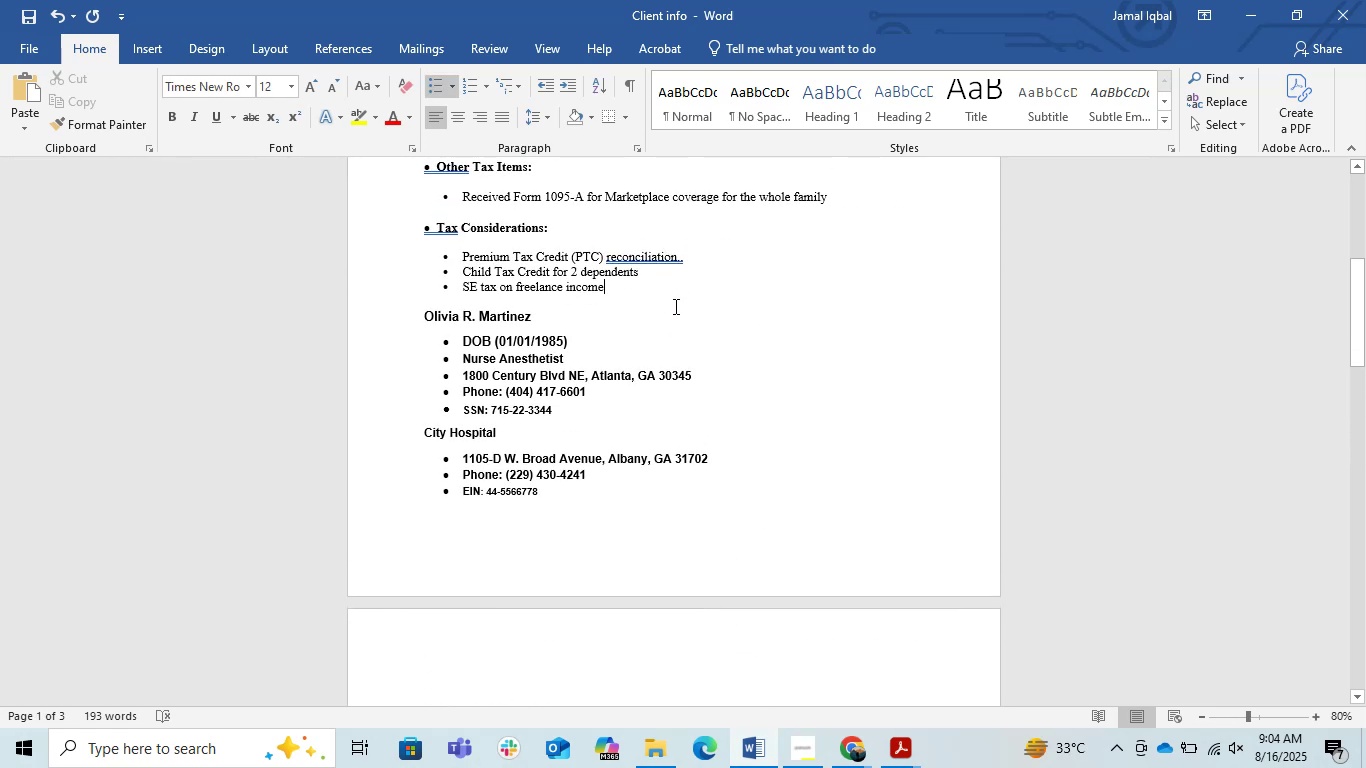 
key(Enter)
 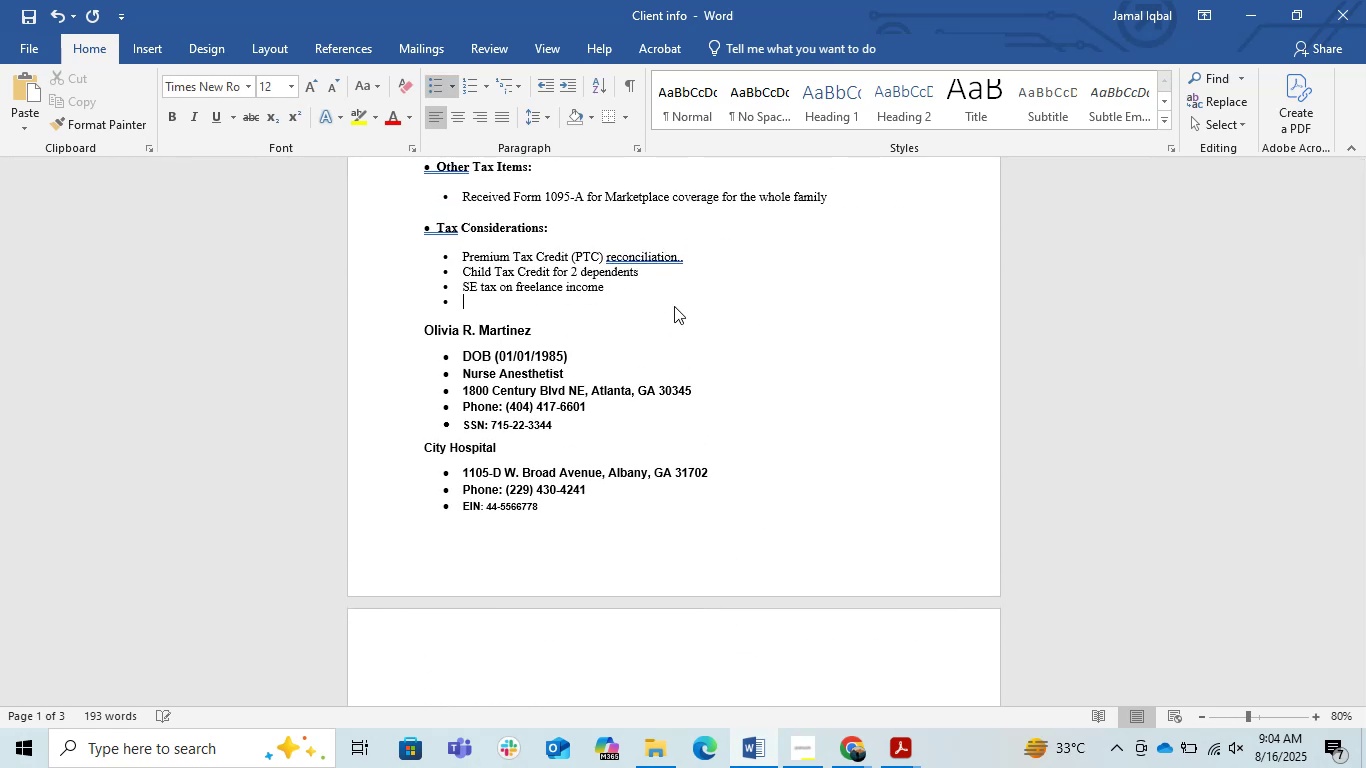 
key(Backspace)
key(Backspace)
key(Backspace)
type(Changes)
 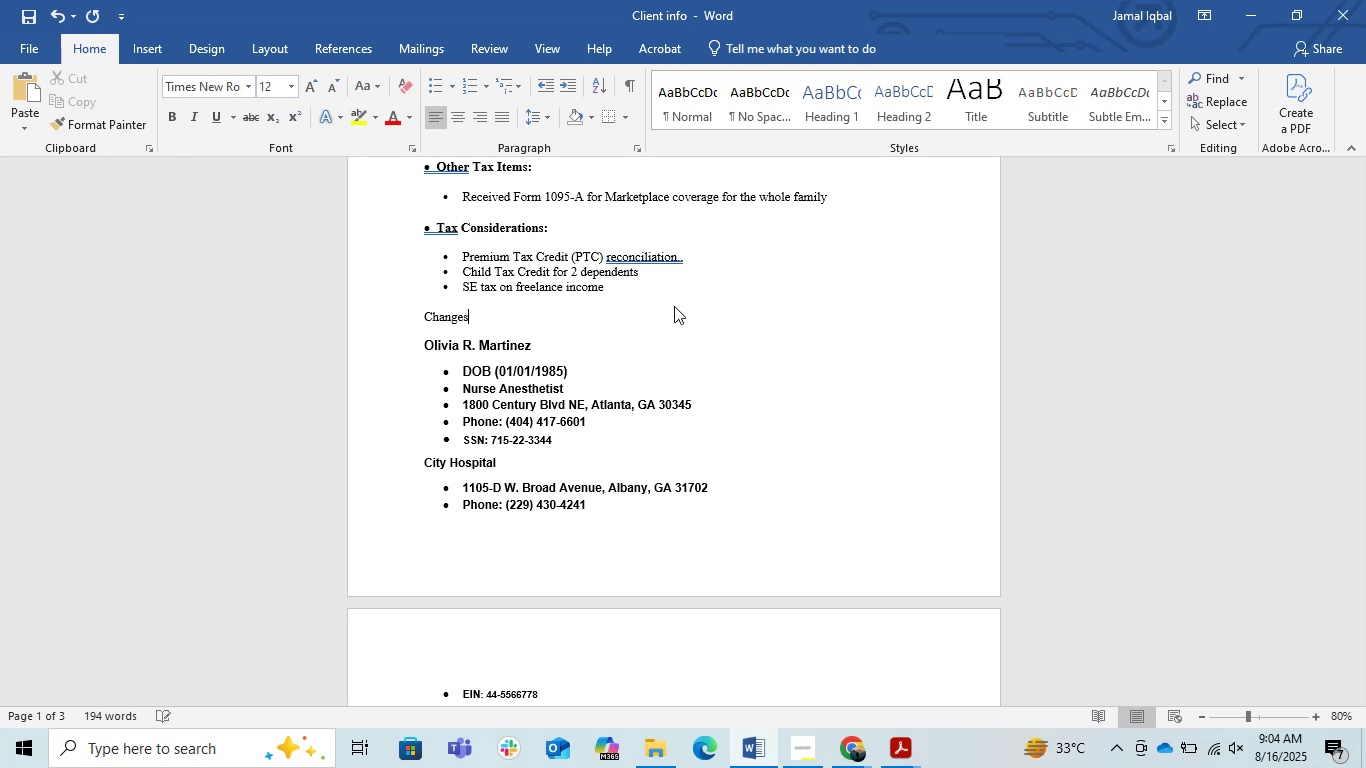 
key(Shift+ShiftLeft)
 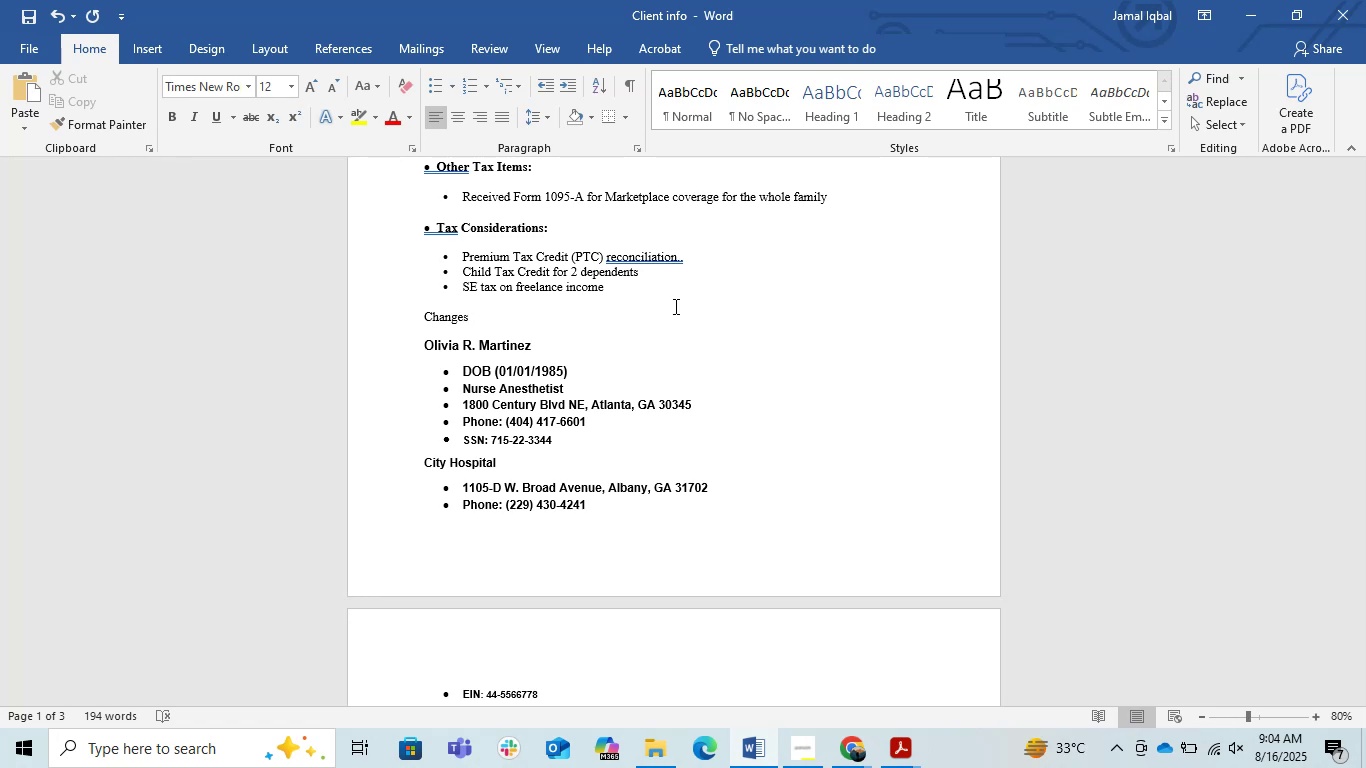 
key(Shift+Semicolon)
 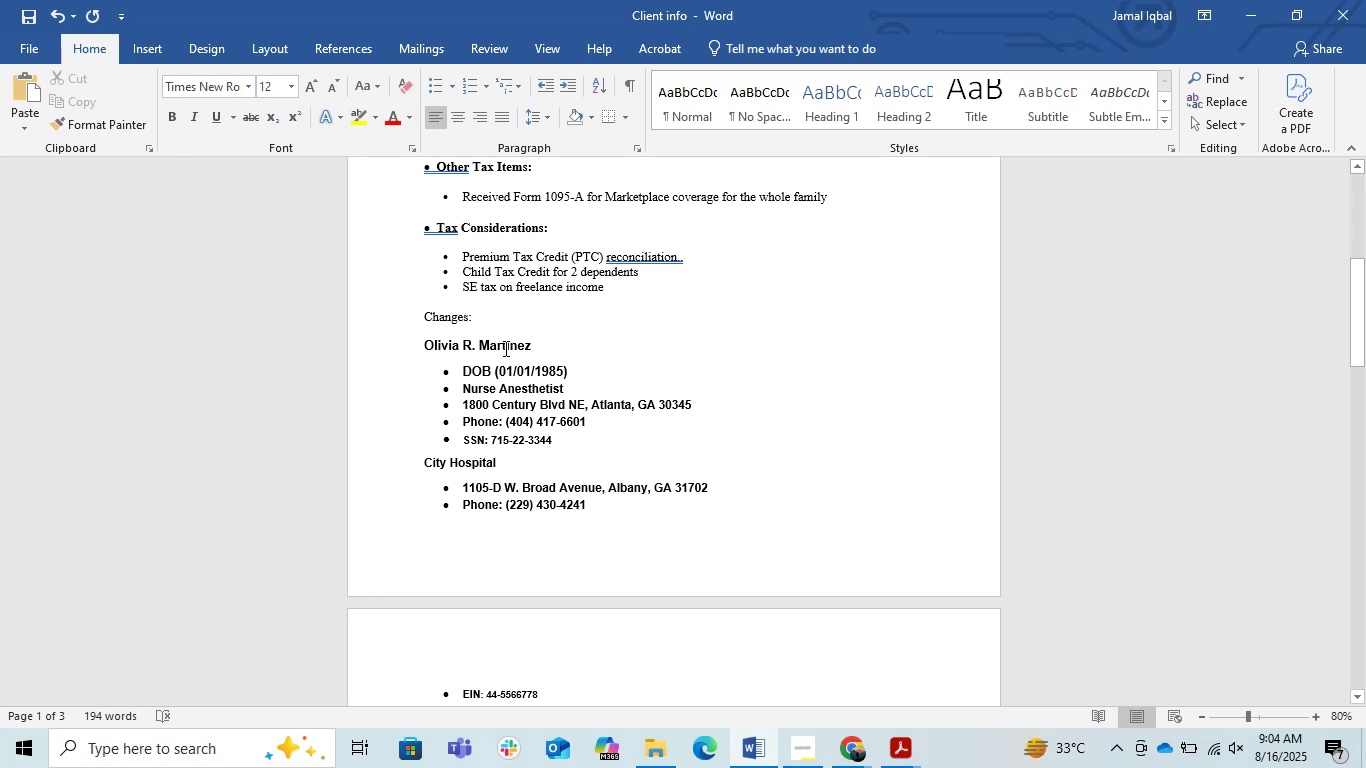 
left_click_drag(start_coordinate=[494, 318], to_coordinate=[428, 308])
 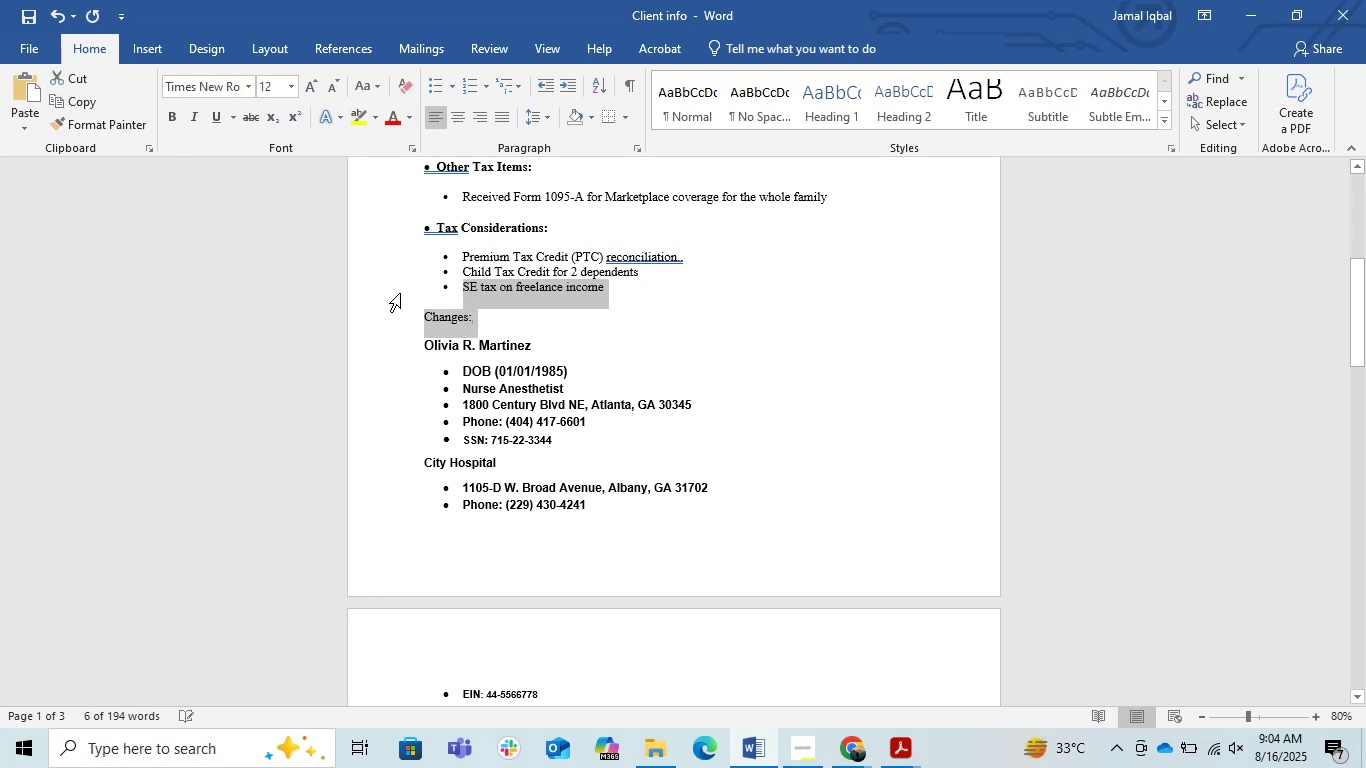 
left_click([384, 294])
 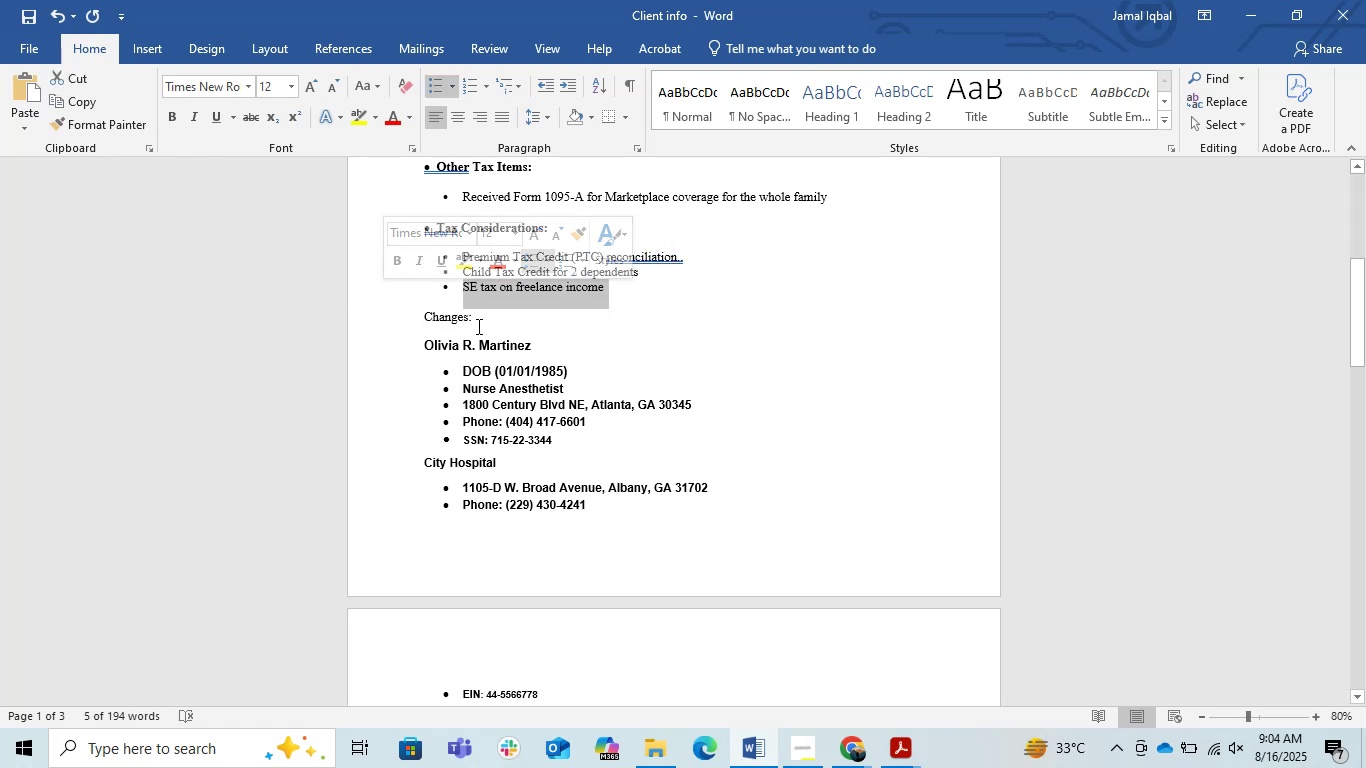 
left_click([473, 319])
 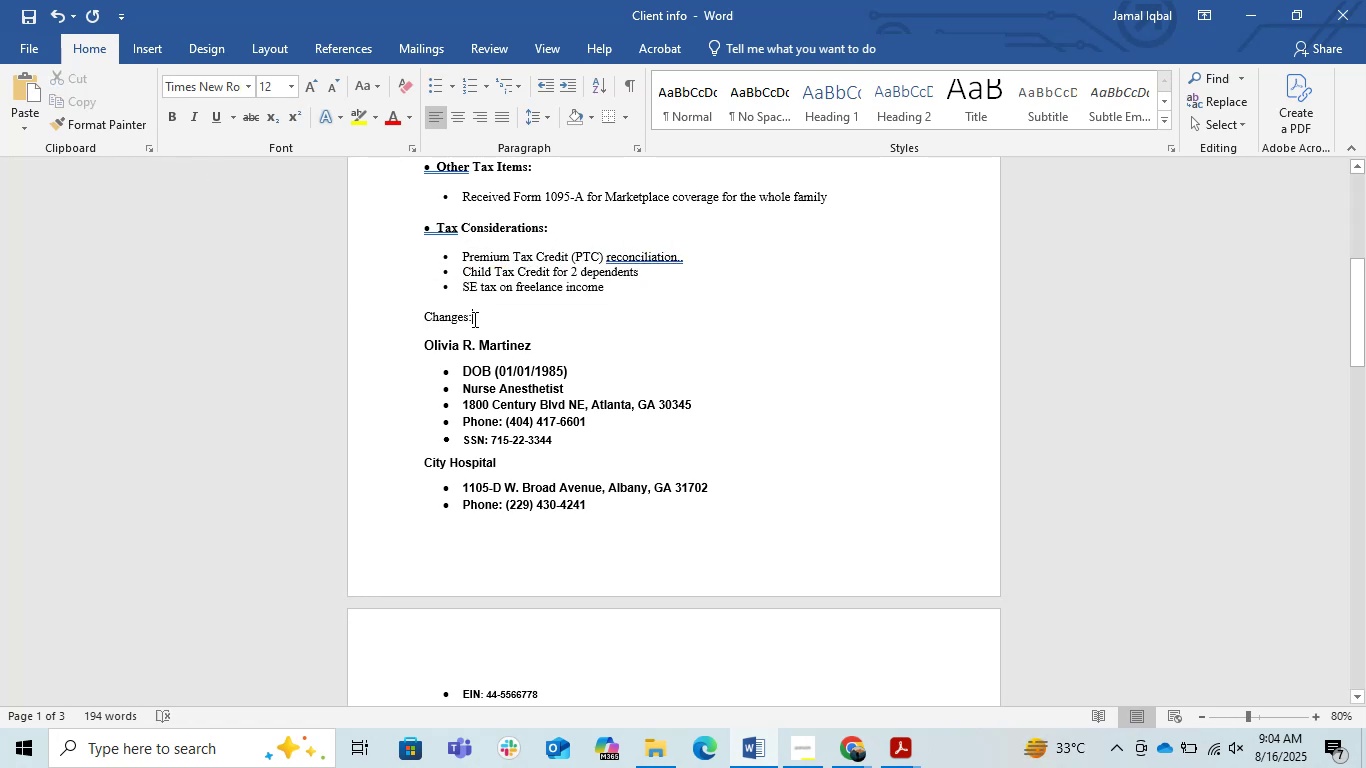 
left_click_drag(start_coordinate=[473, 319], to_coordinate=[407, 320])
 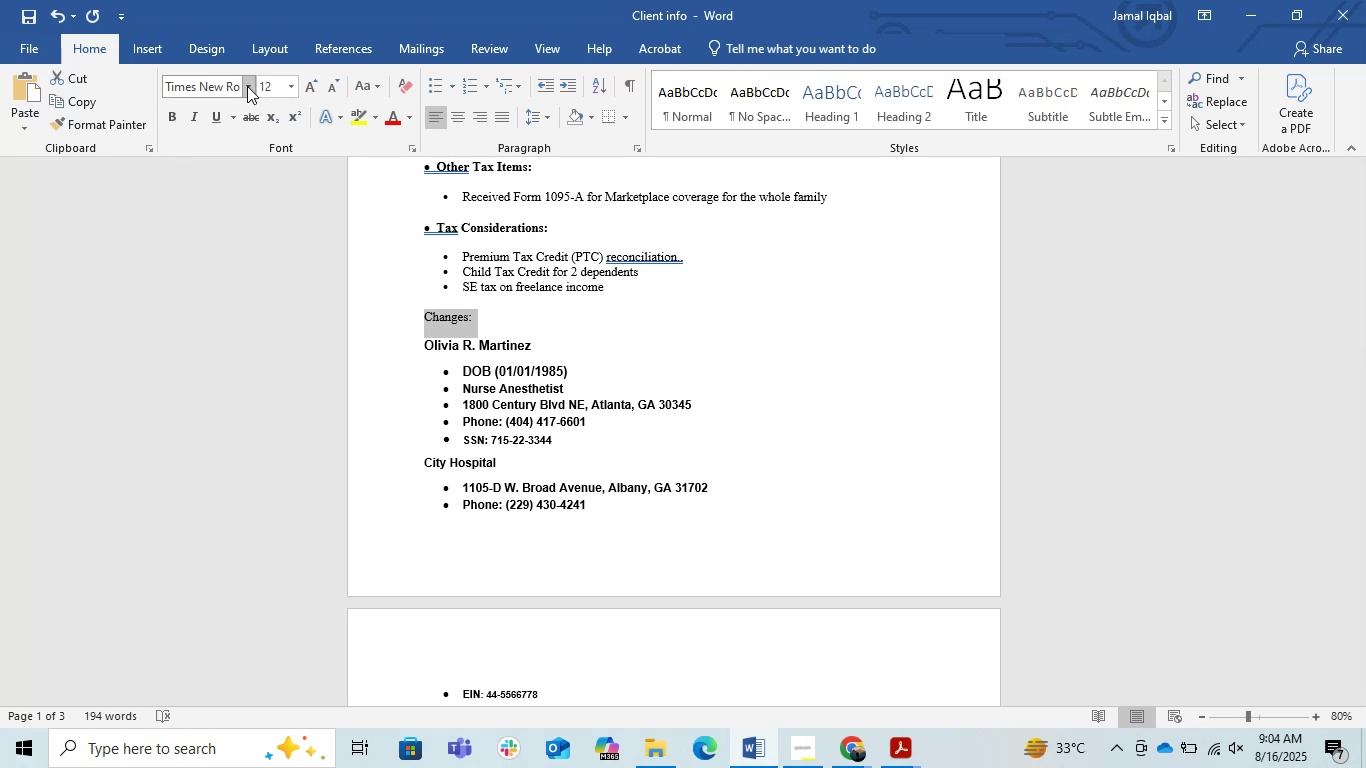 
left_click([242, 84])
 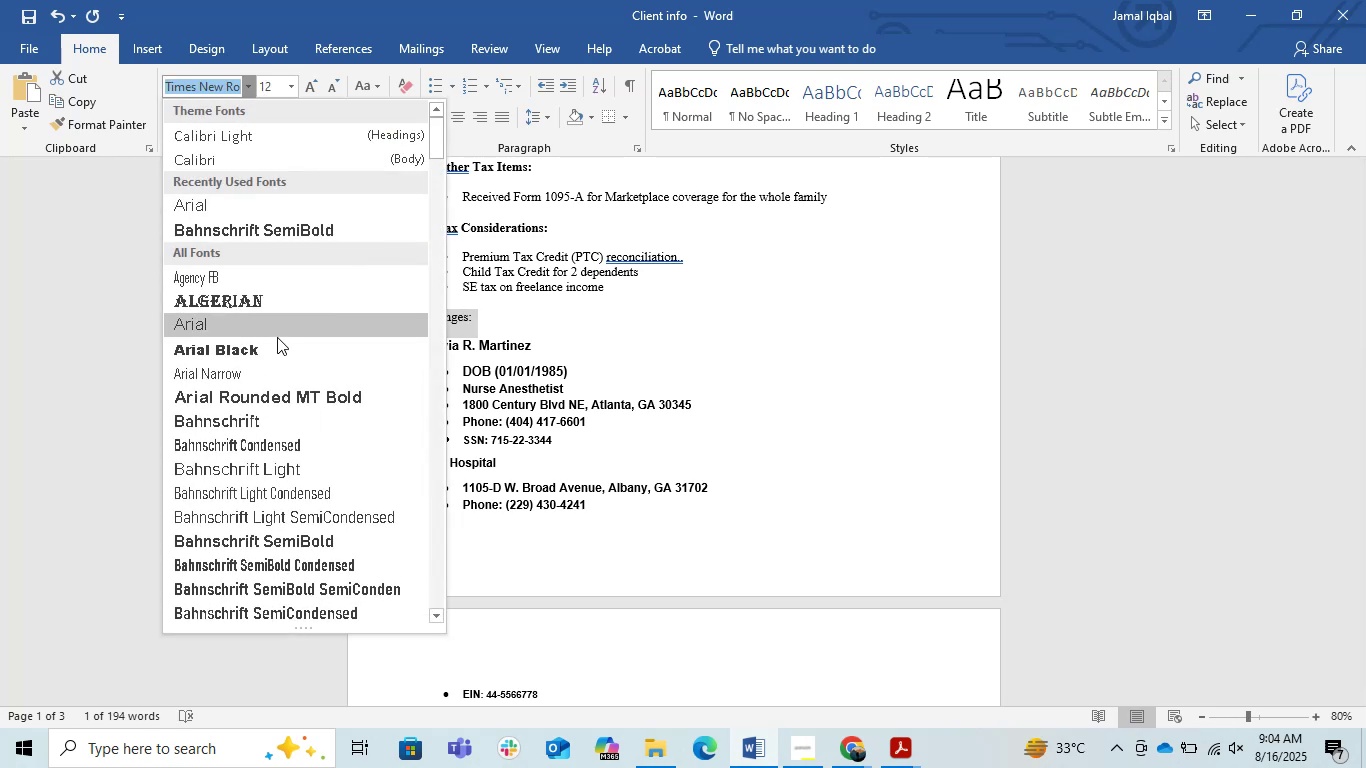 
left_click([275, 339])
 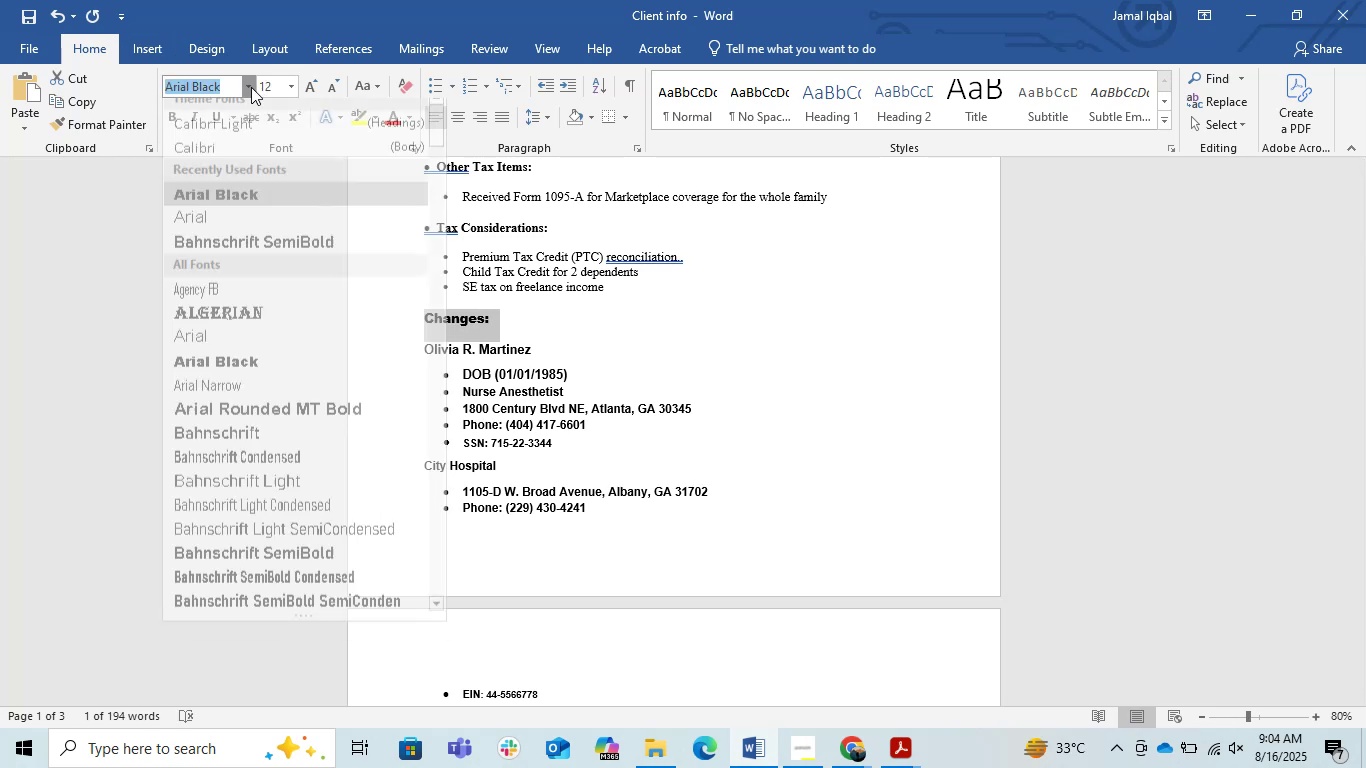 
left_click([259, 350])
 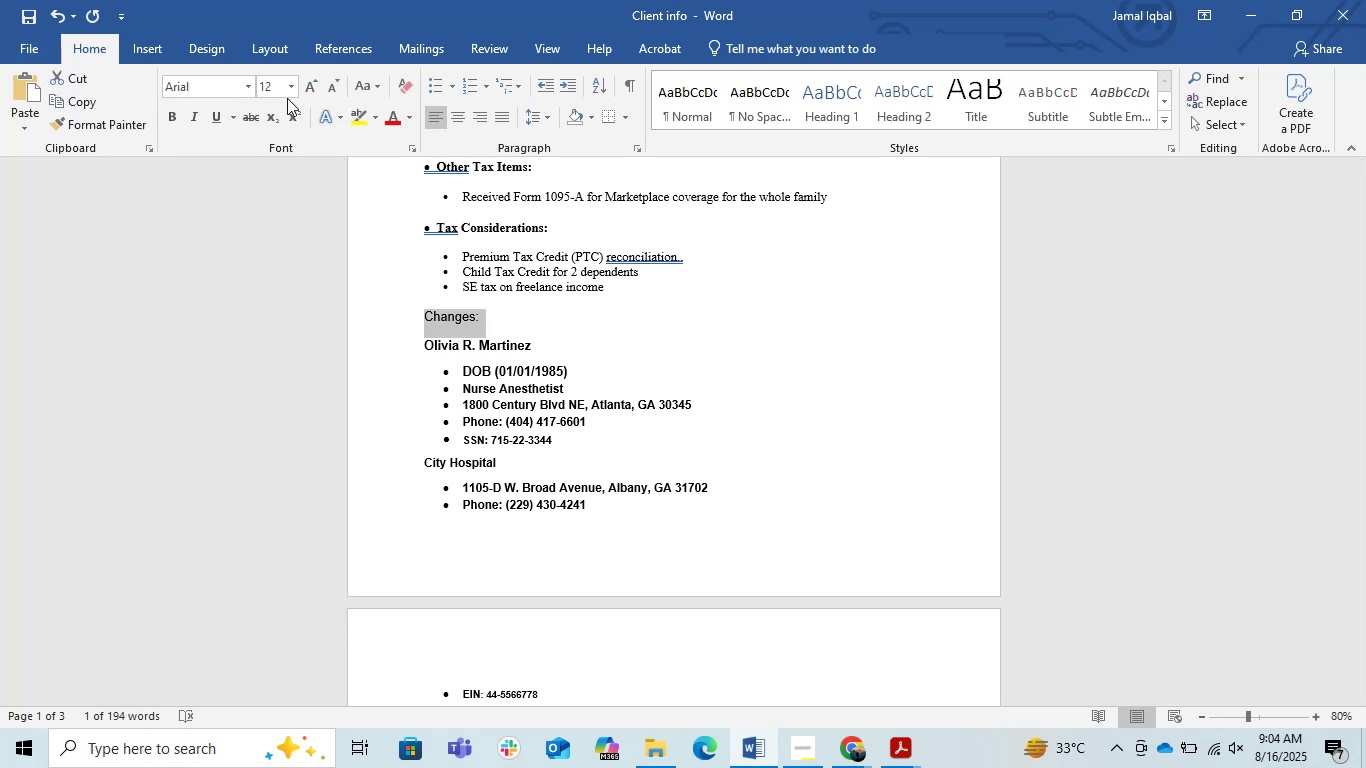 
left_click([313, 92])
 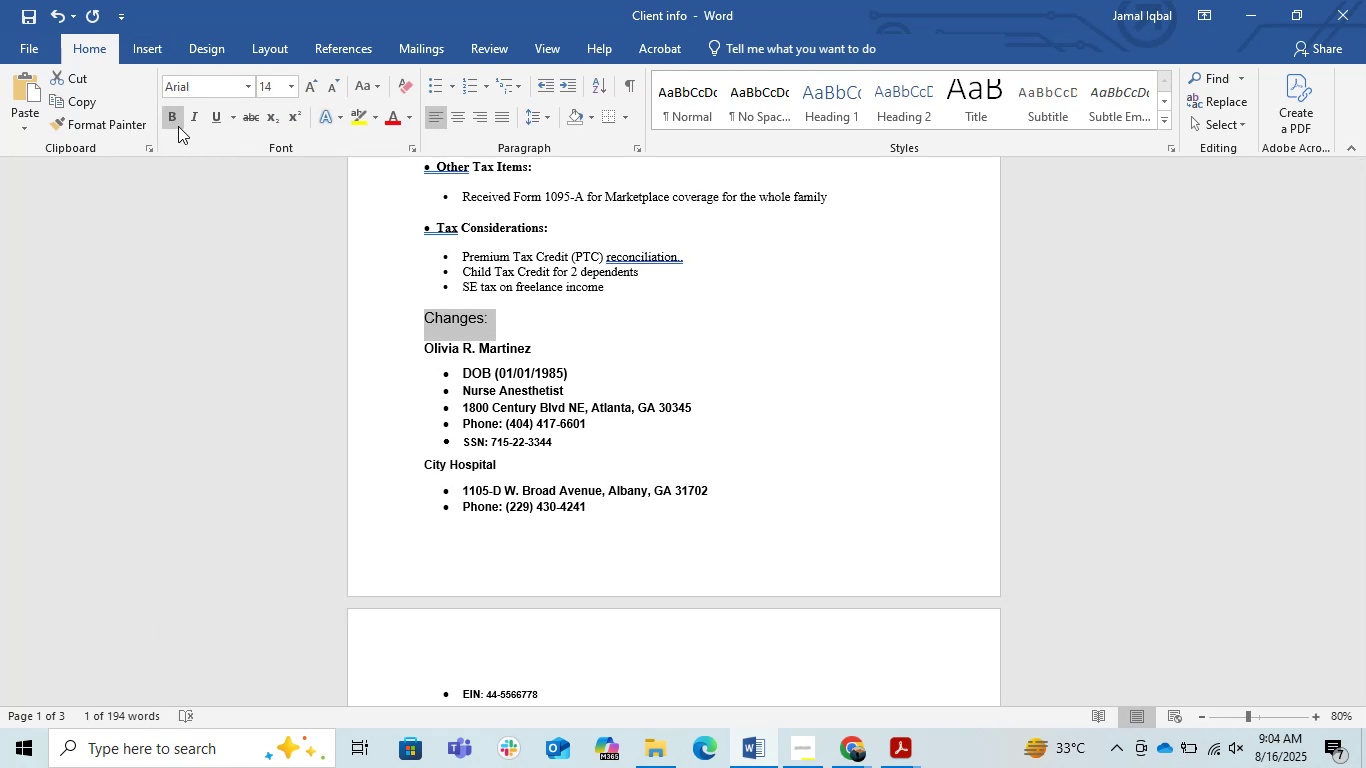 
left_click([177, 126])
 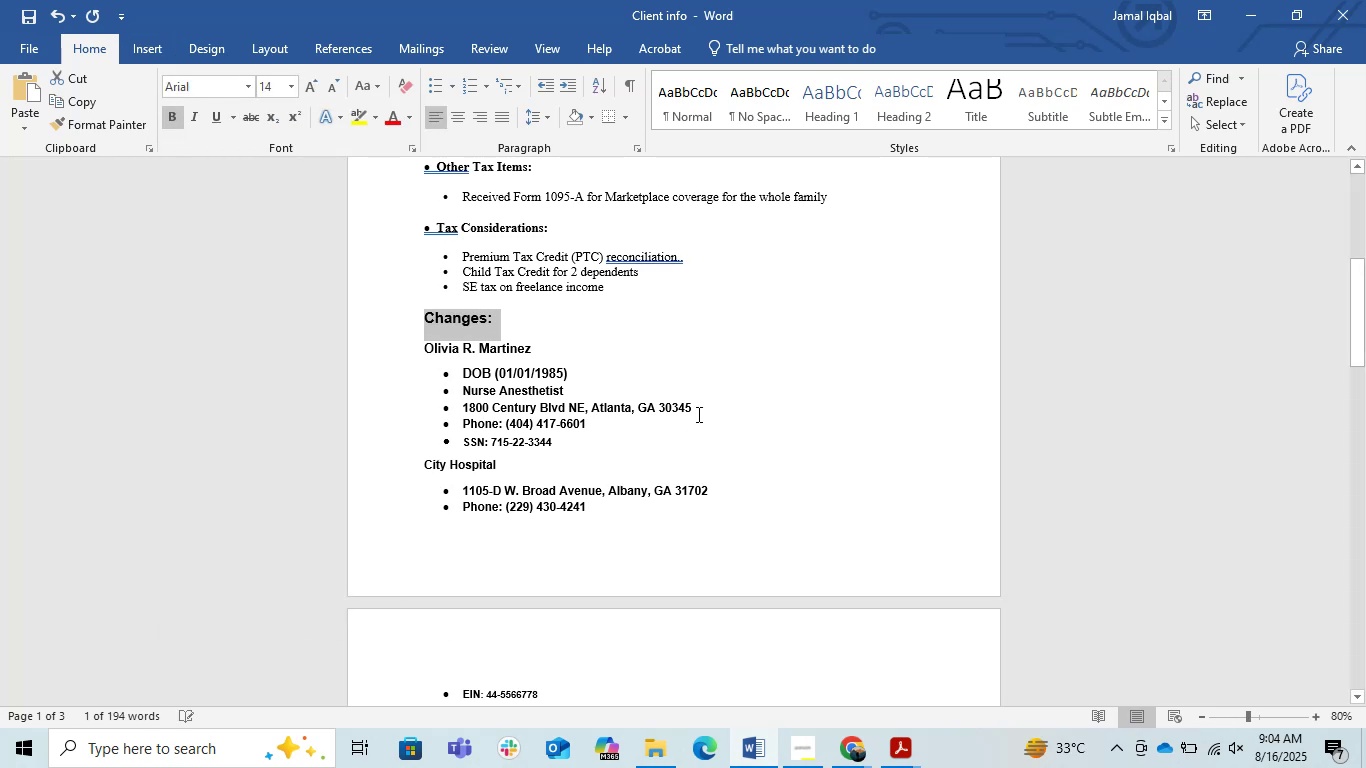 
left_click([696, 372])
 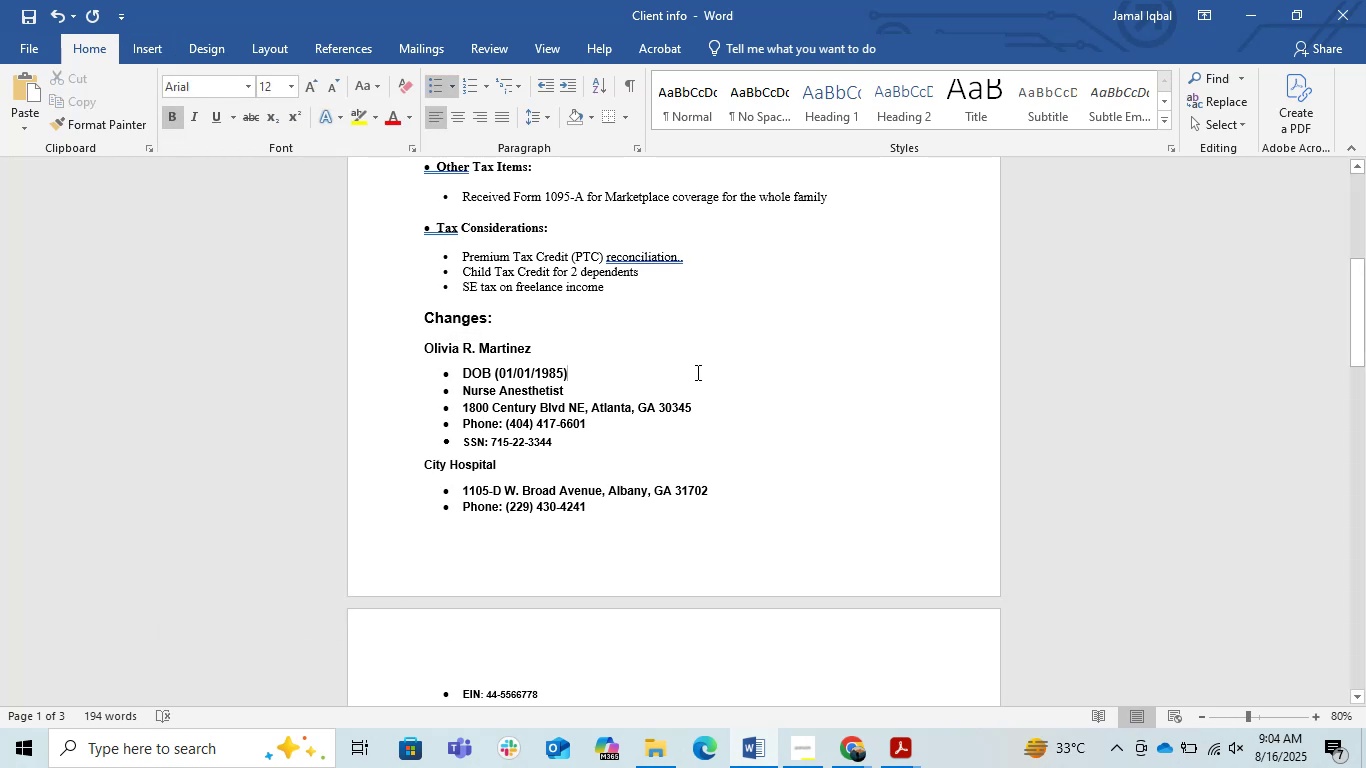 
key(Control+S)
 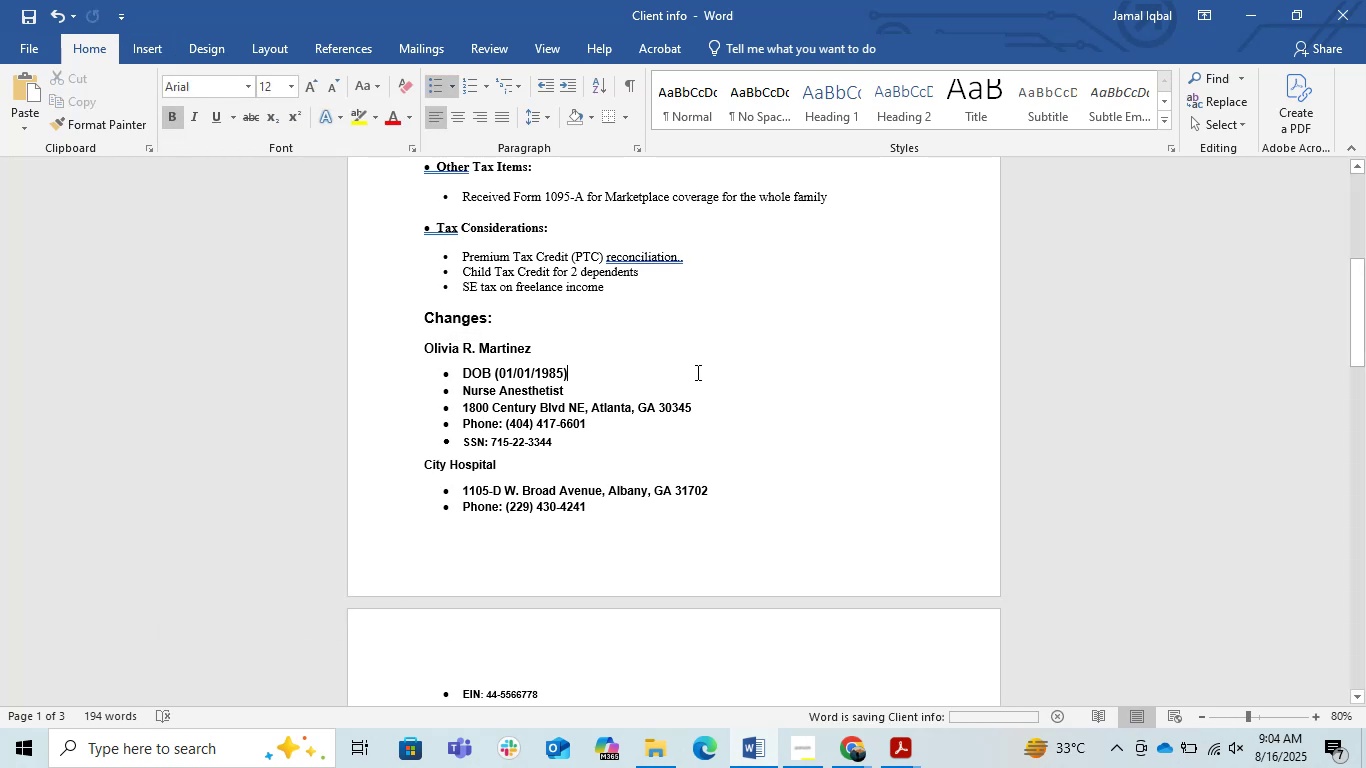 
key(Control+S)
 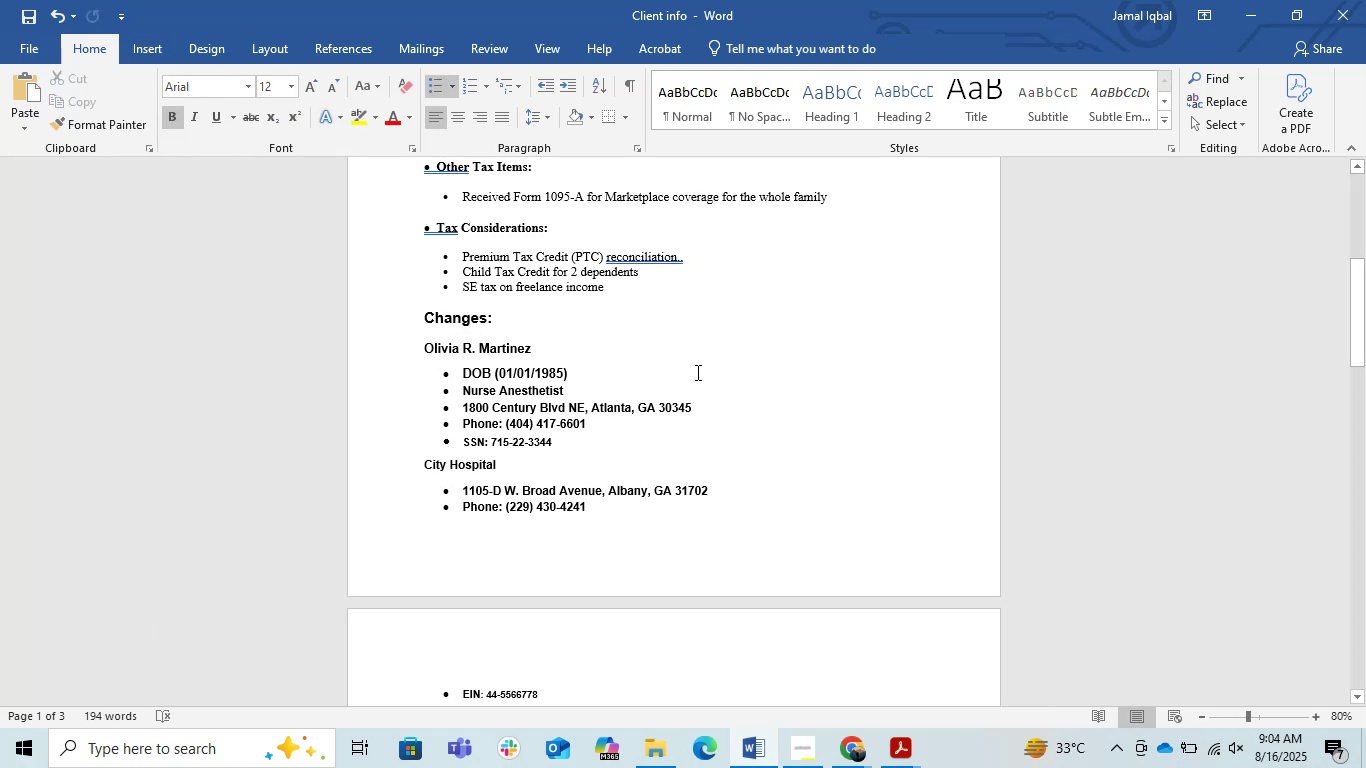 
key(Control+S)
 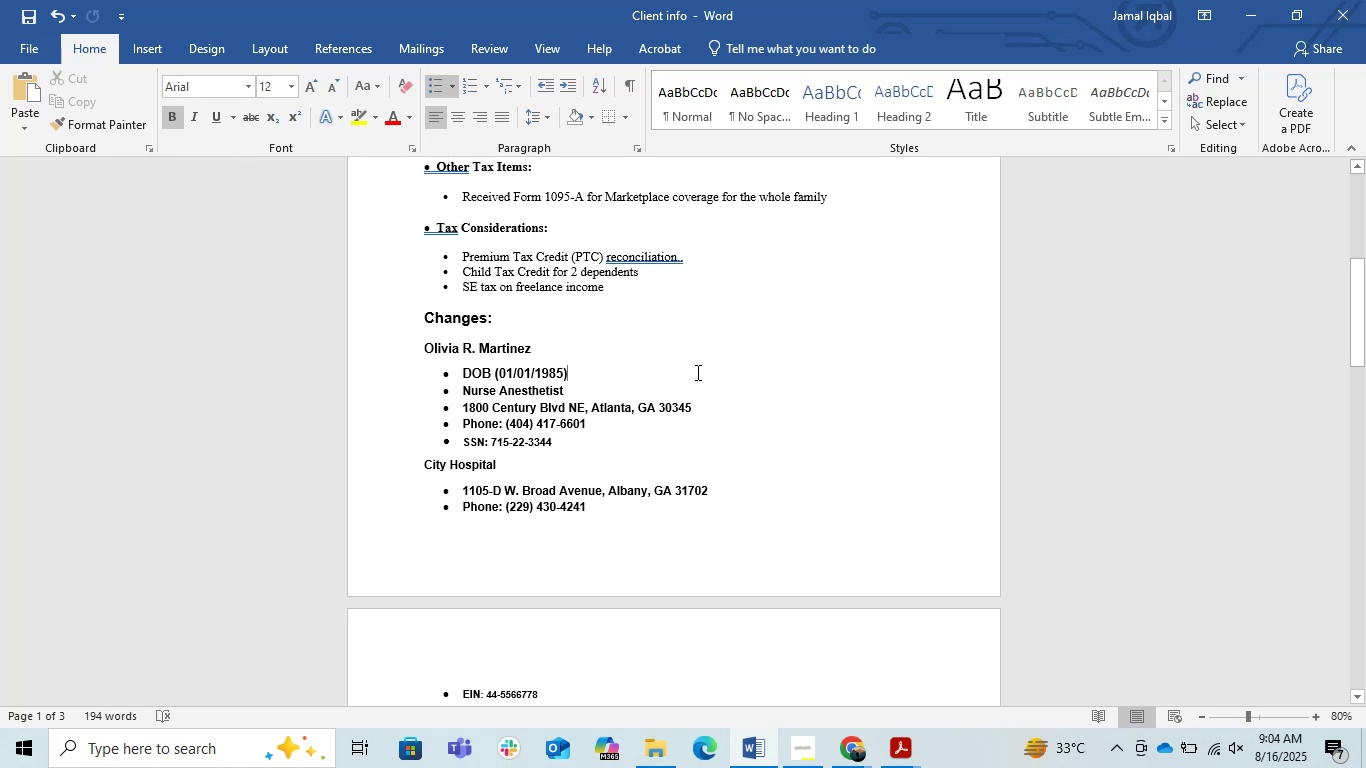 
key(Control+S)
 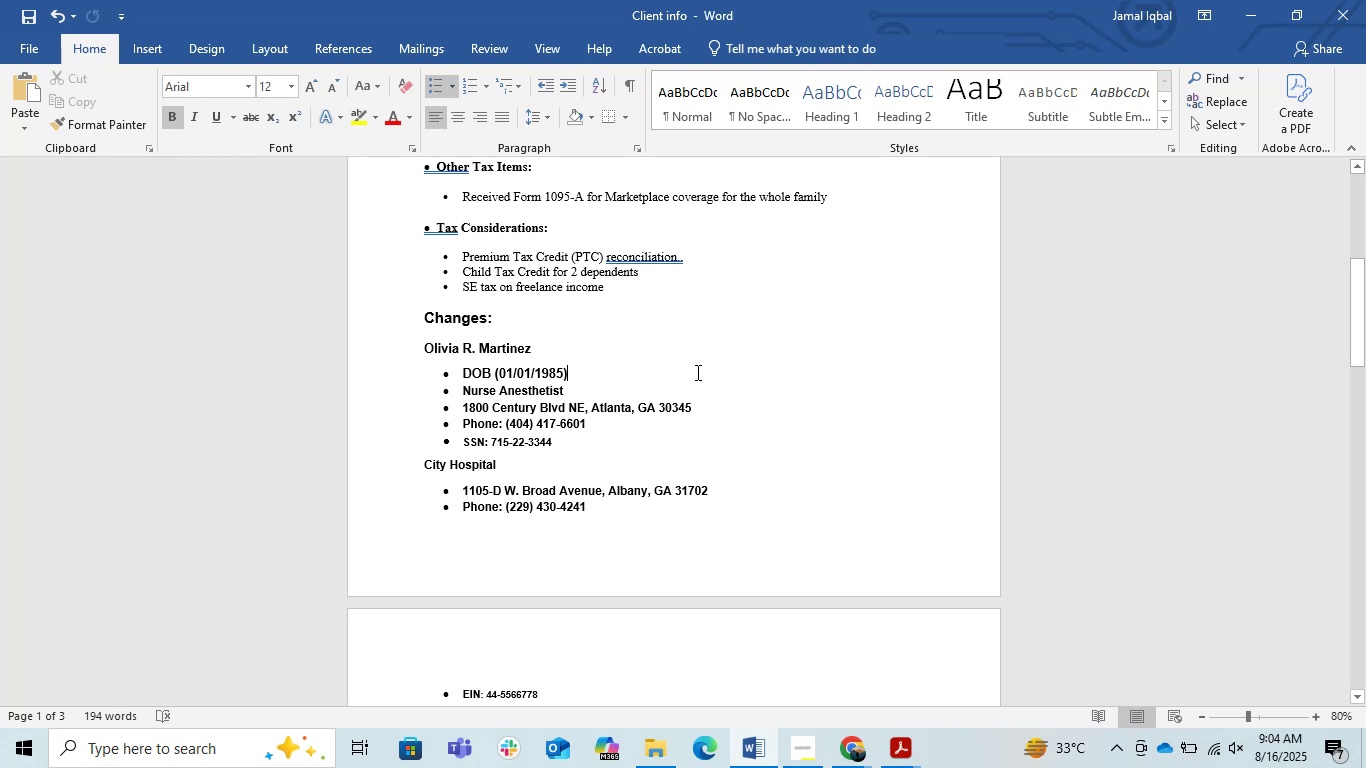 
key(Control+S)
 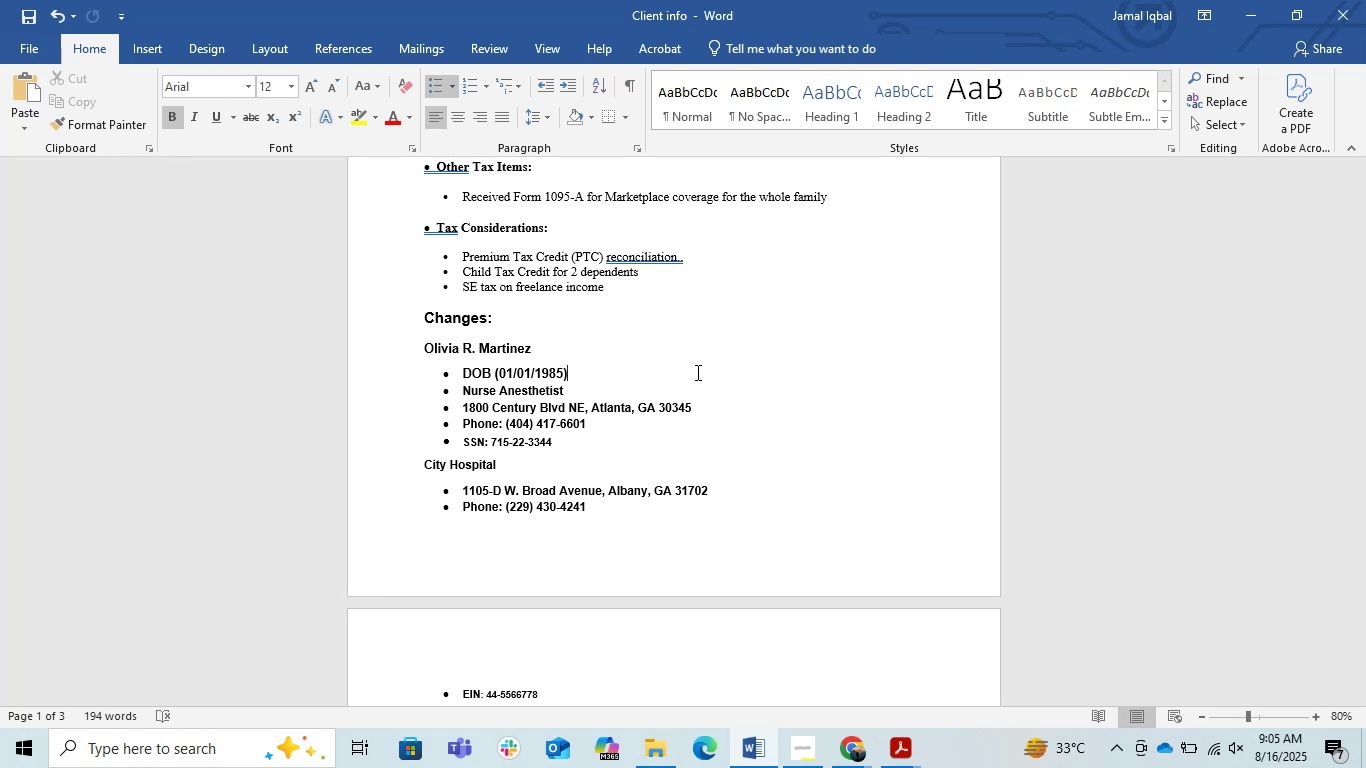 
wait(25.34)
 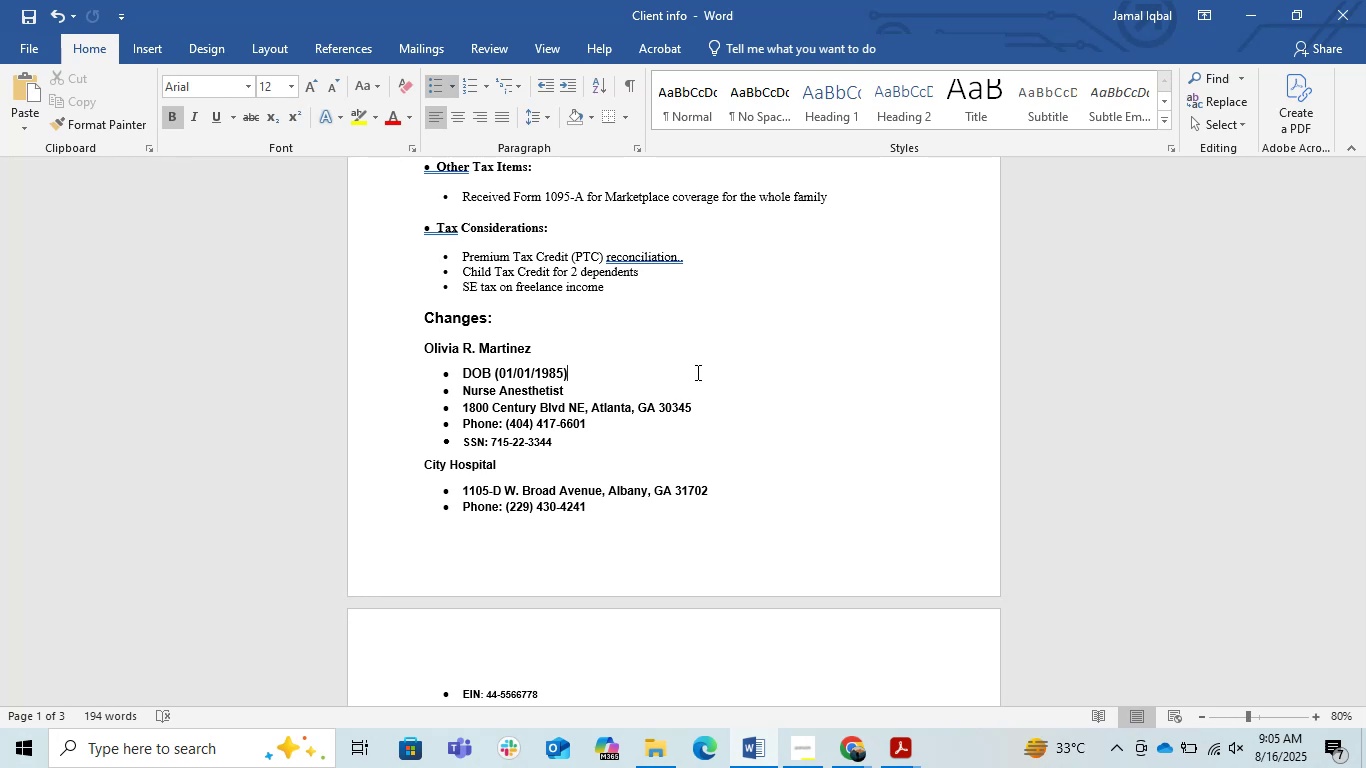 
left_click([845, 276])
 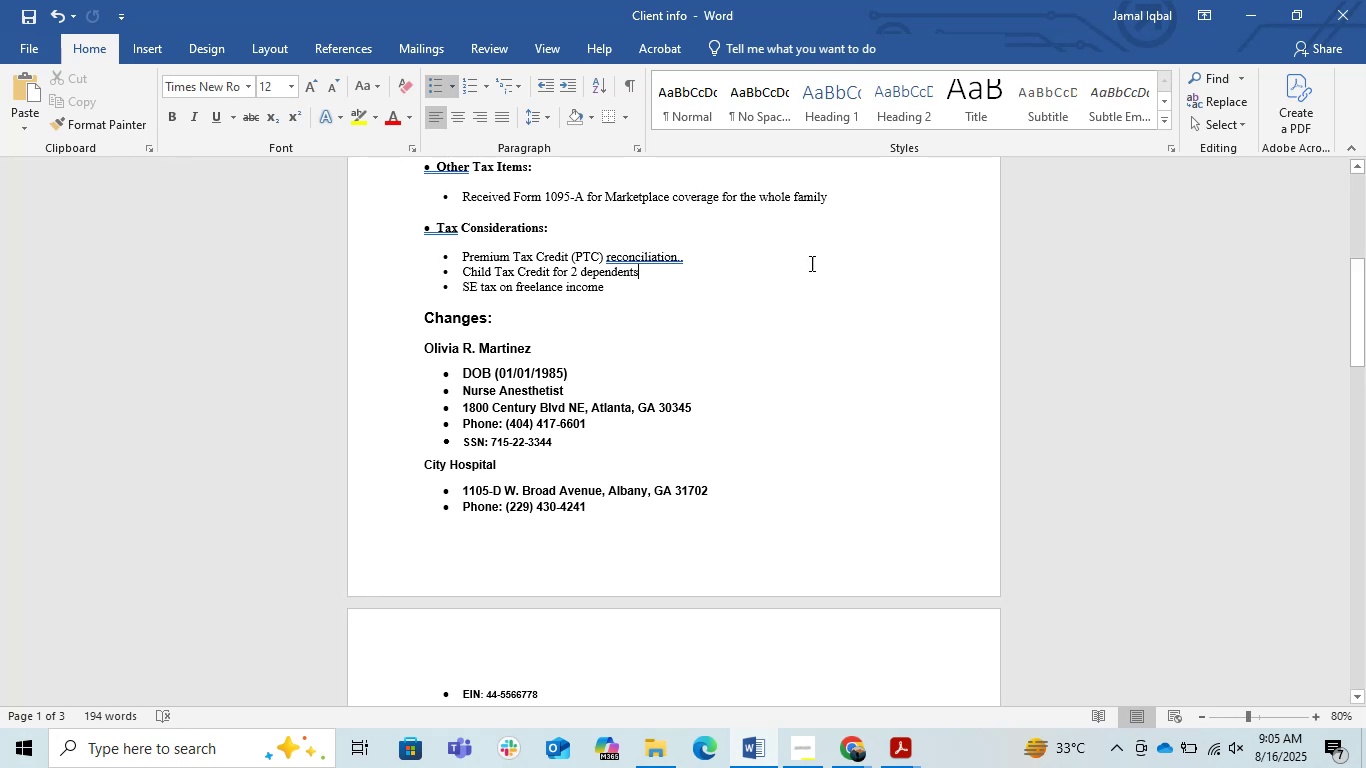 
left_click([804, 261])
 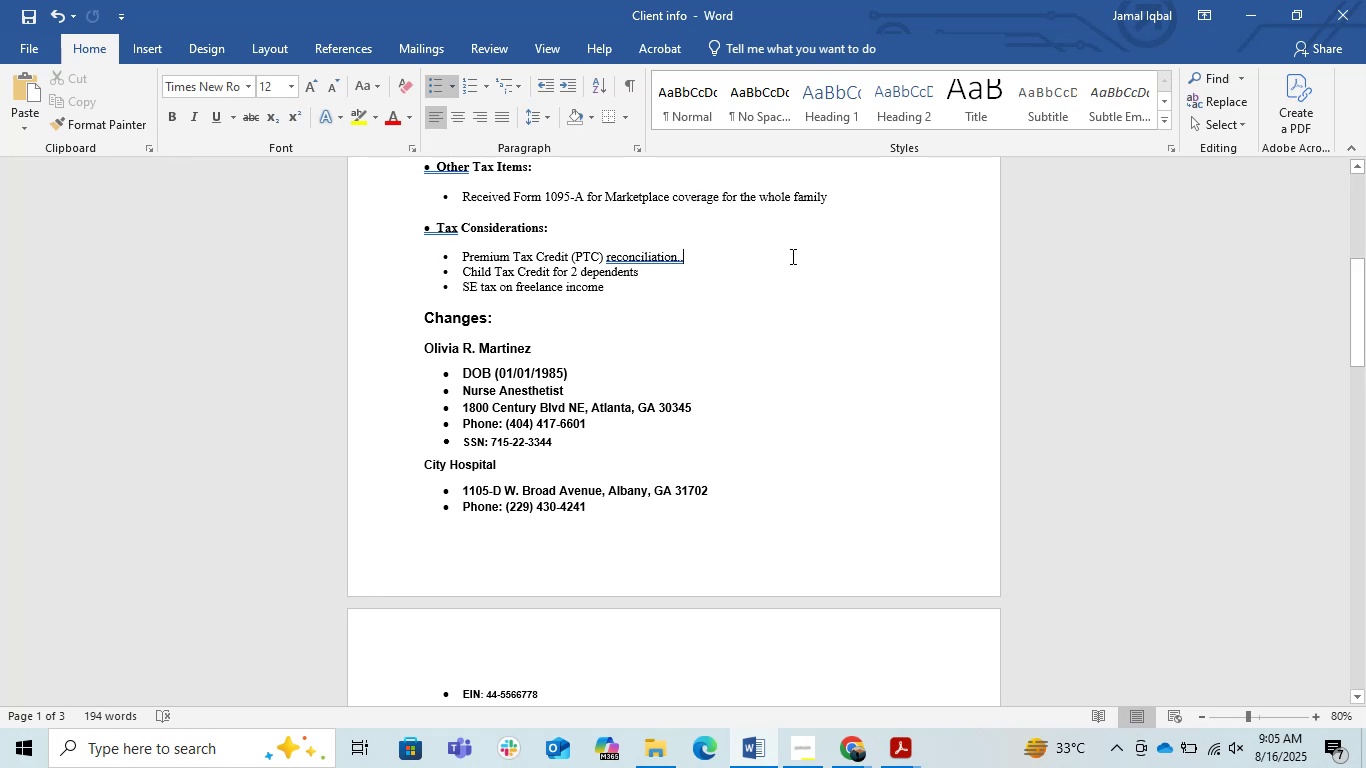 
key(Backspace)
 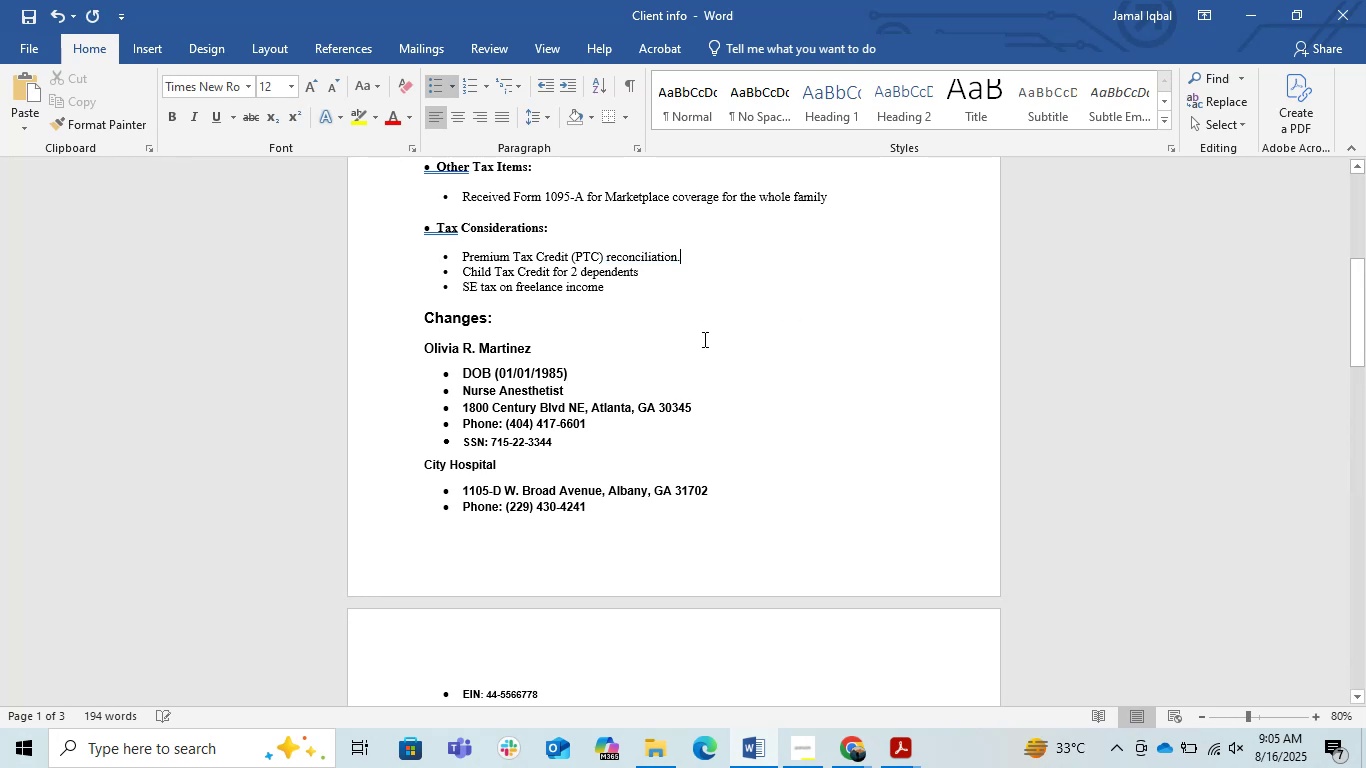 
left_click([703, 348])
 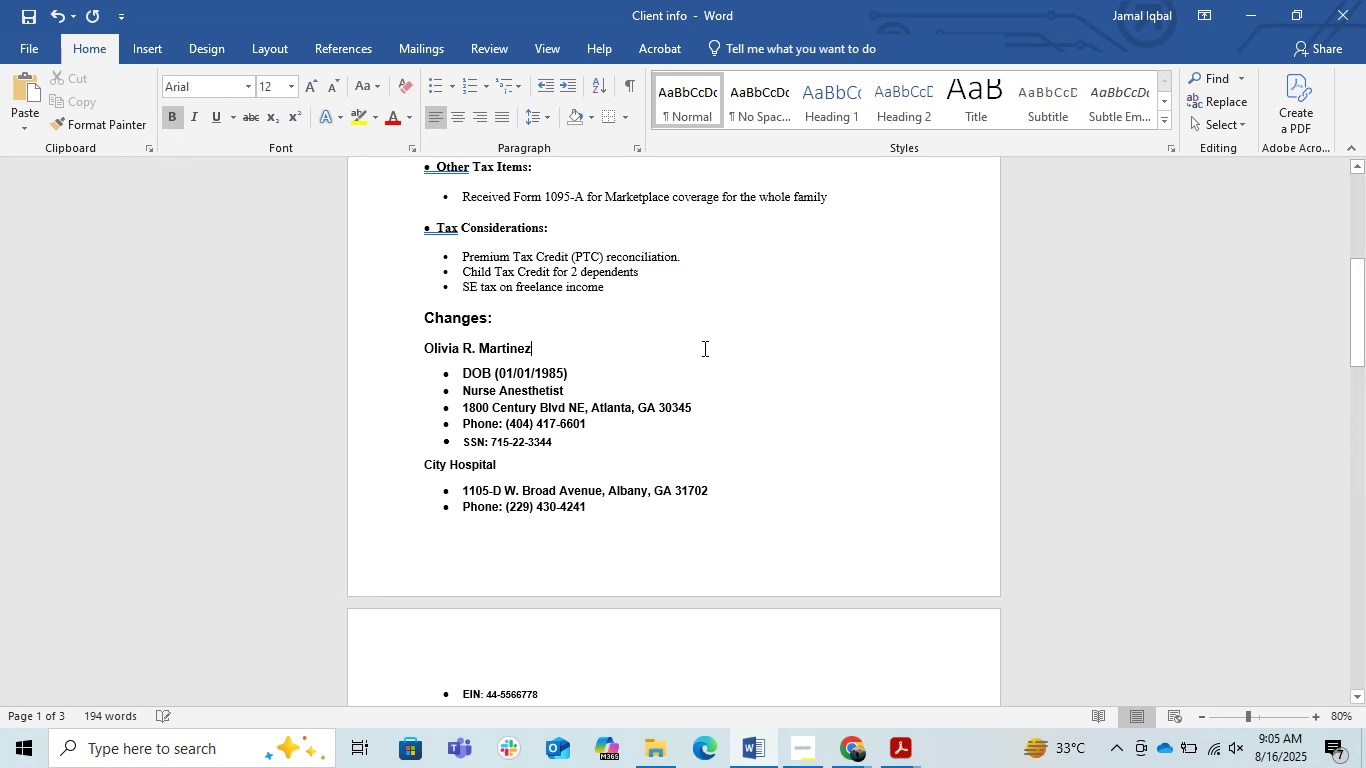 
scroll: coordinate [706, 352], scroll_direction: up, amount: 4.0
 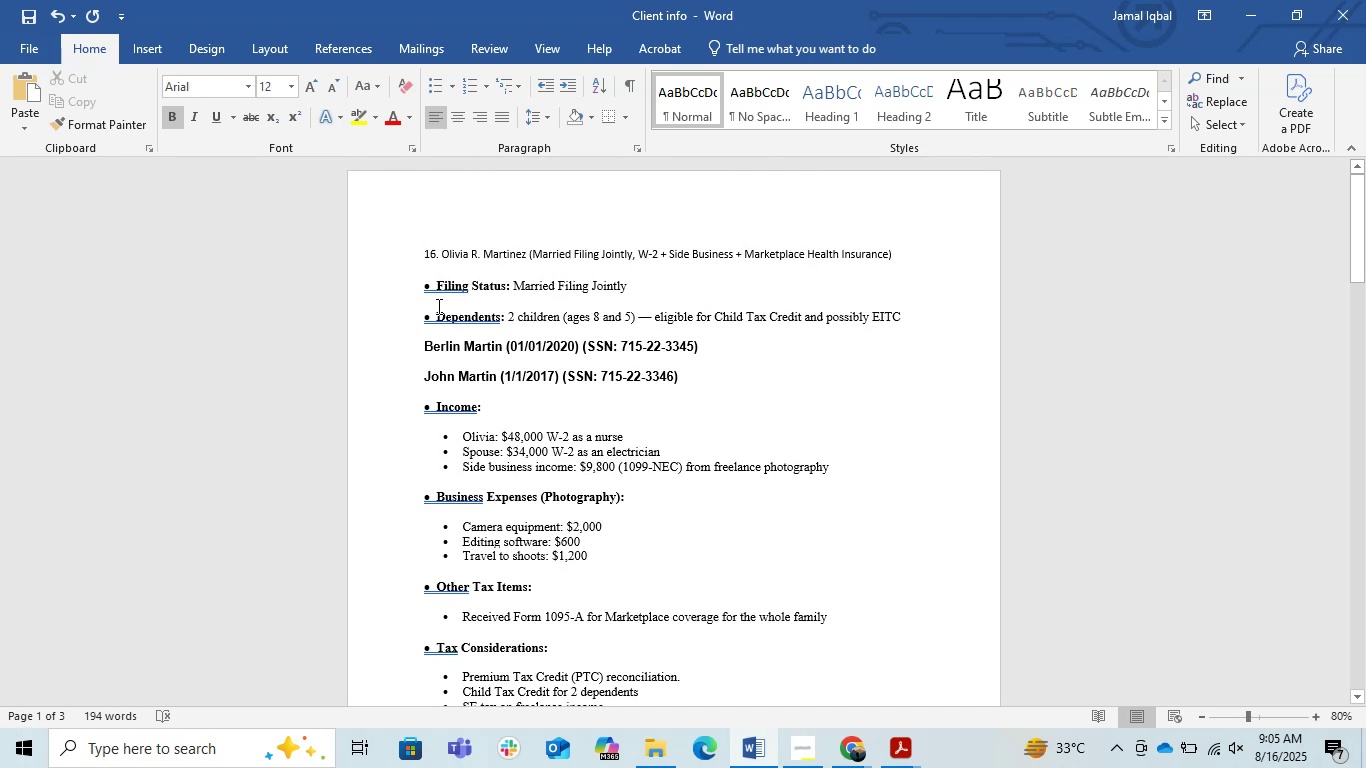 
left_click([439, 316])
 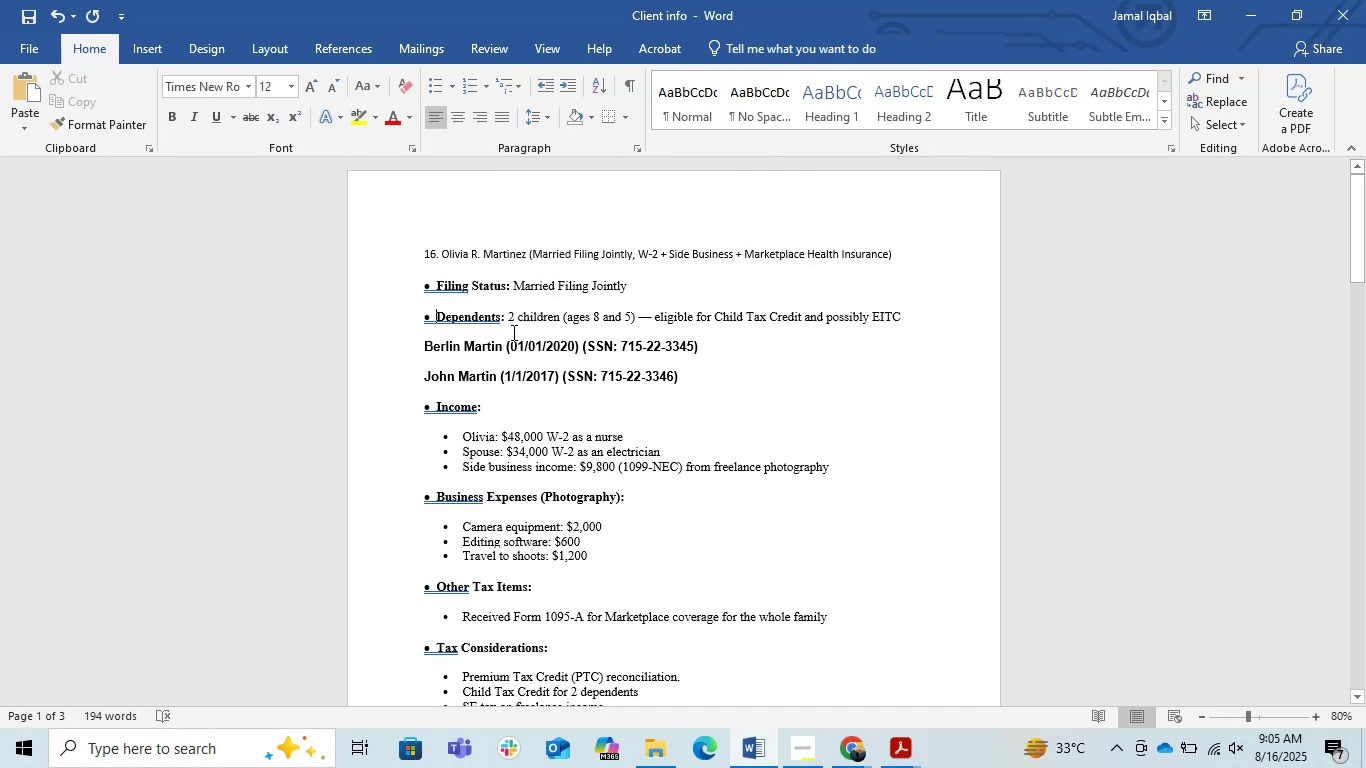 
key(Backspace)
 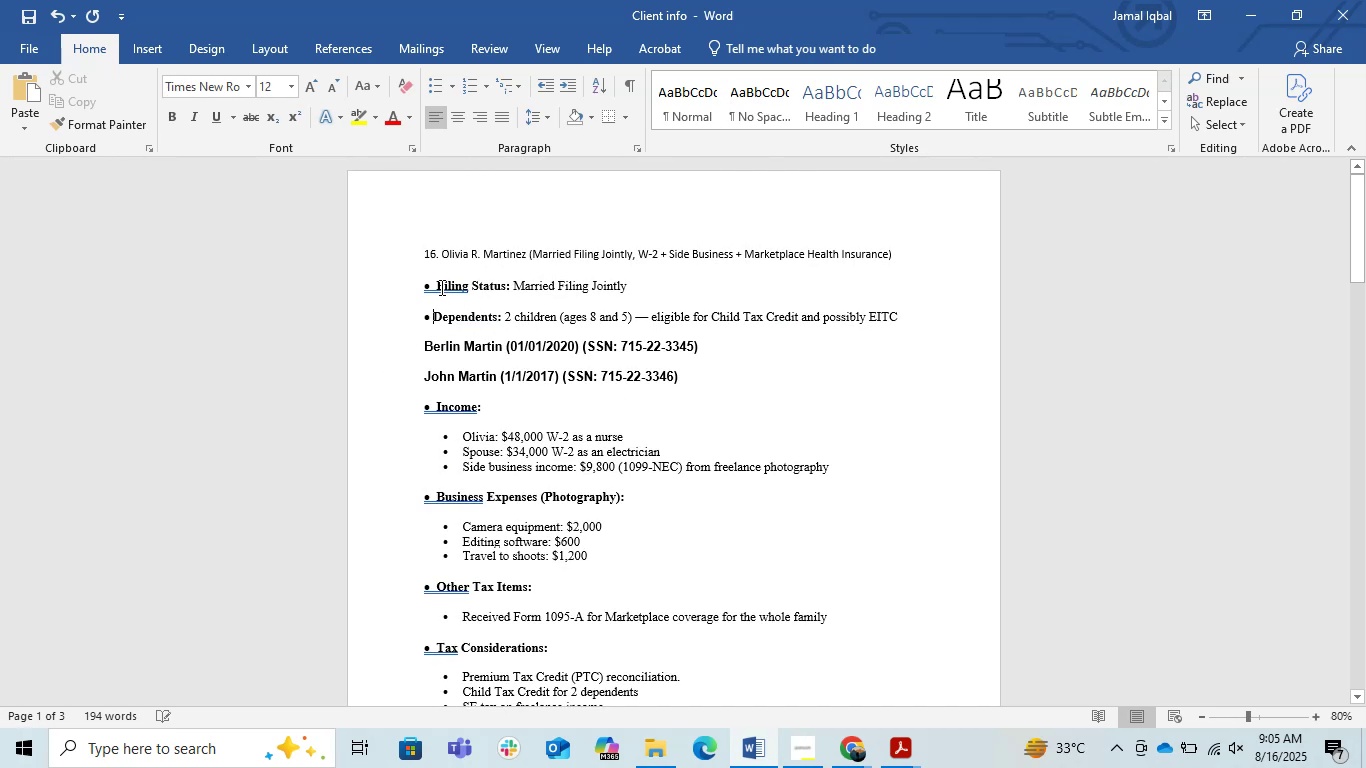 
left_click([440, 287])
 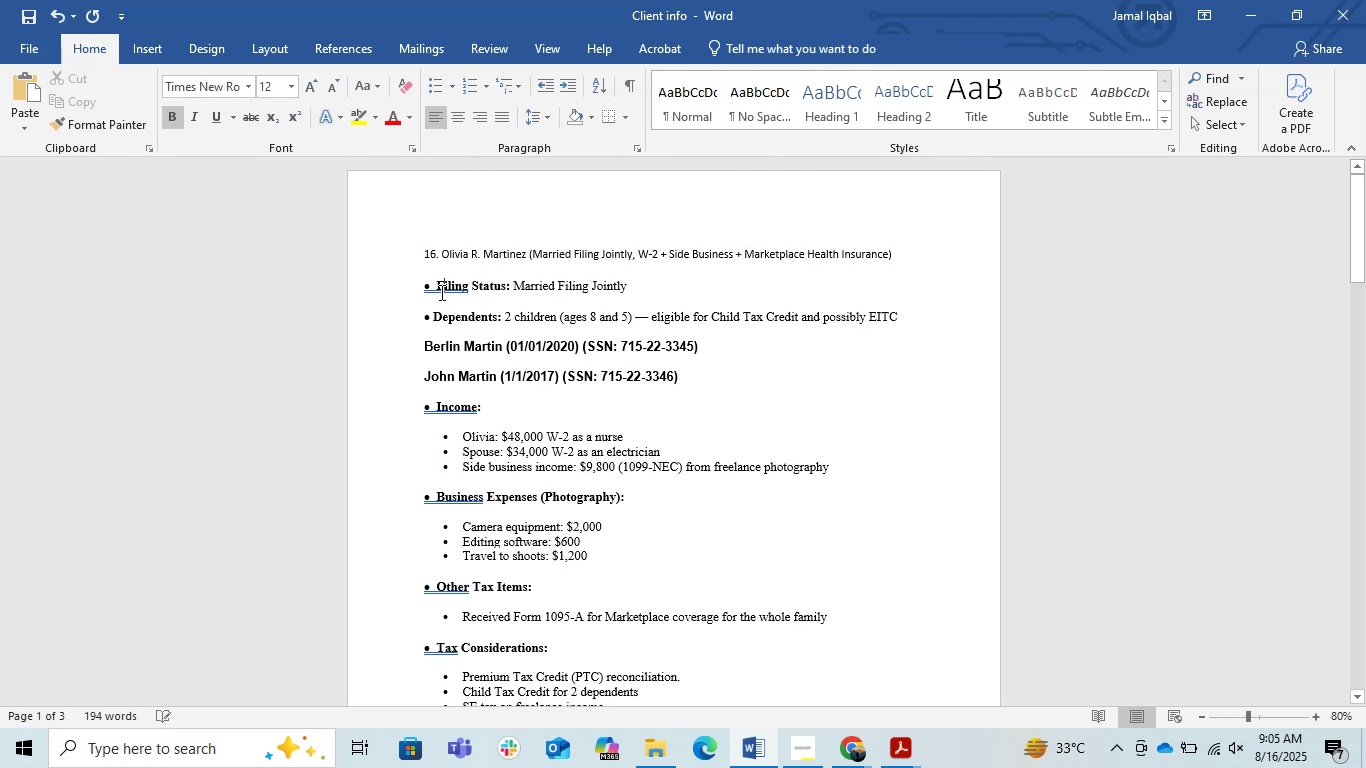 
left_click_drag(start_coordinate=[435, 289], to_coordinate=[442, 289])
 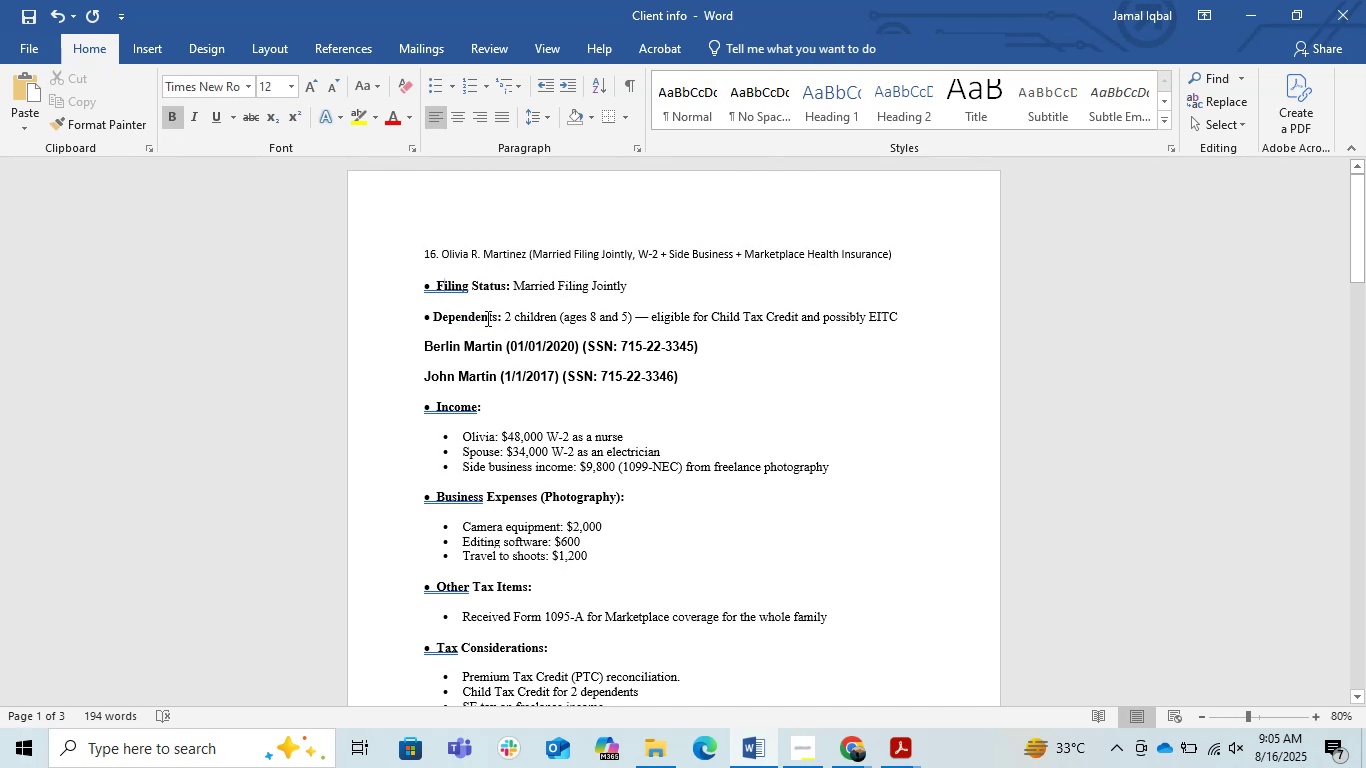 
key(Backspace)
 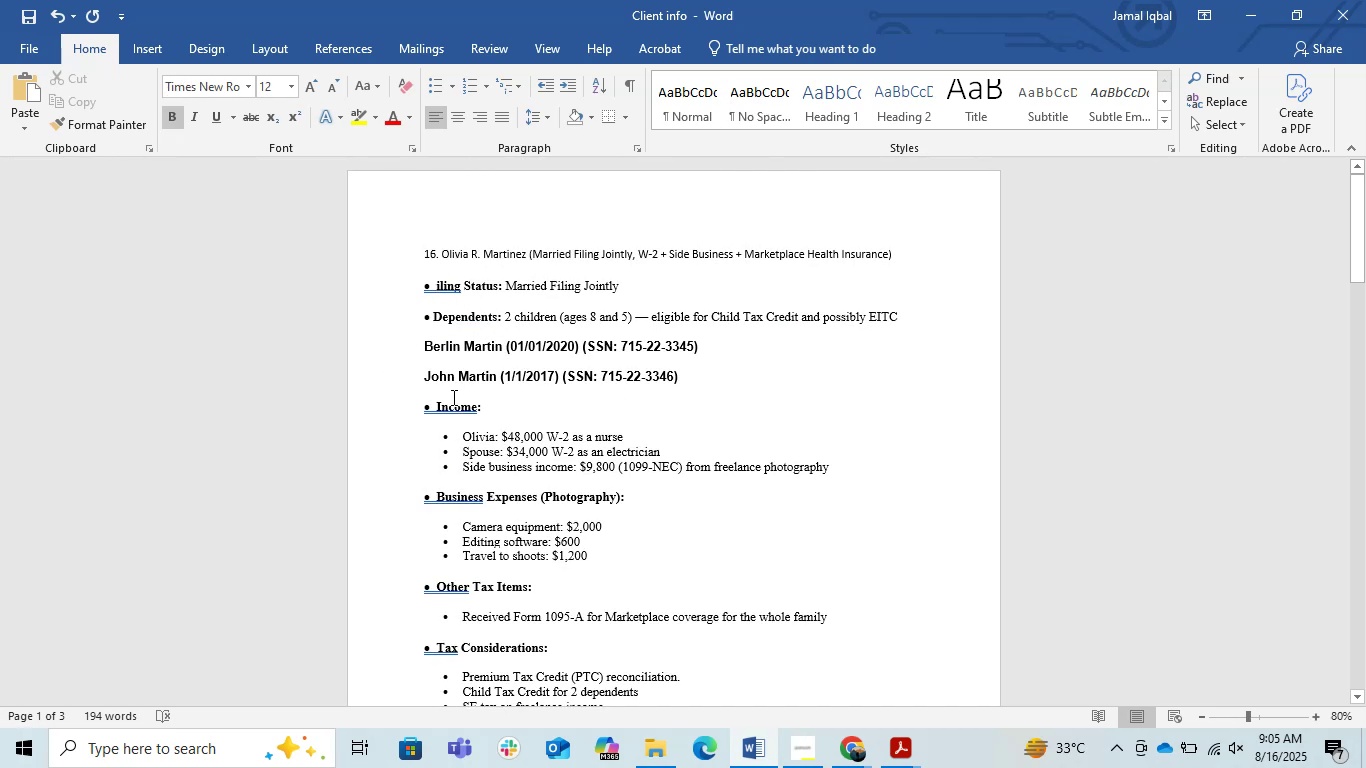 
key(Control+Z)
 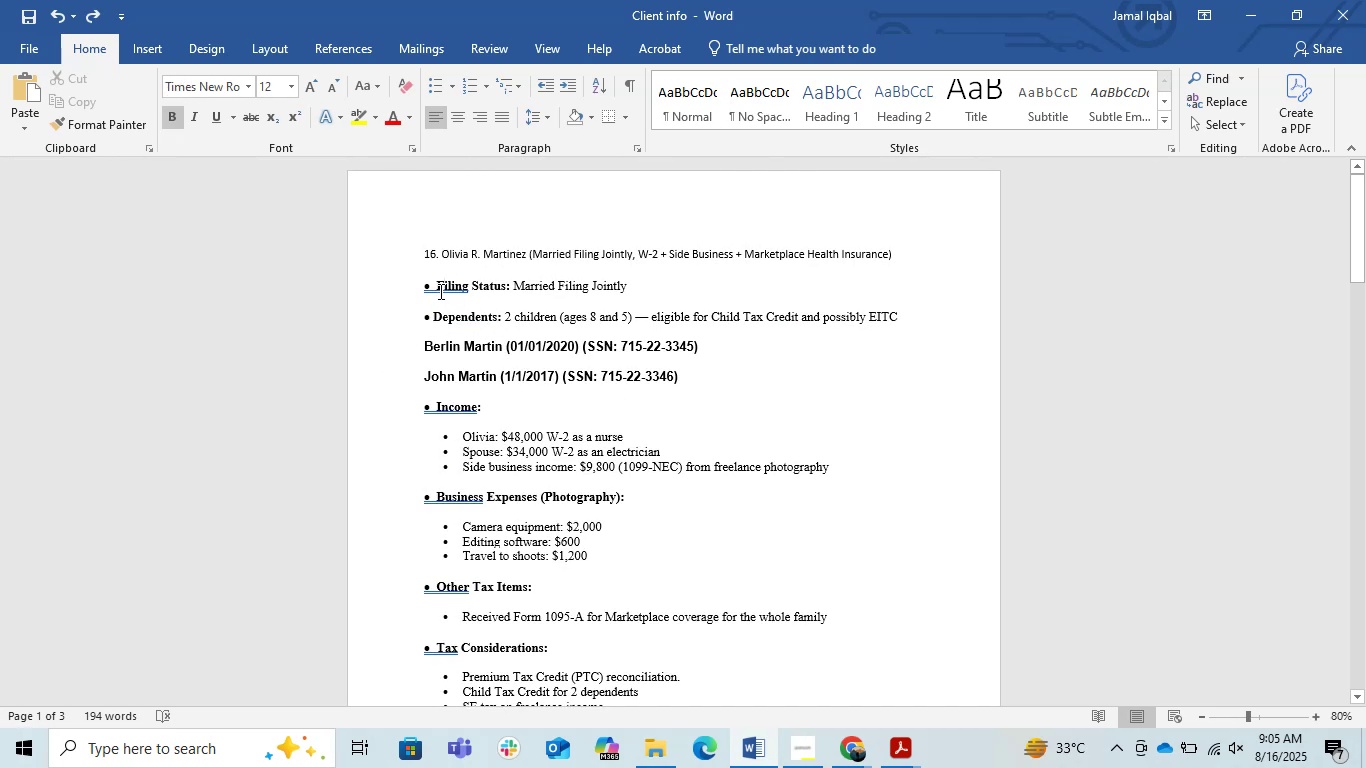 
left_click([435, 289])
 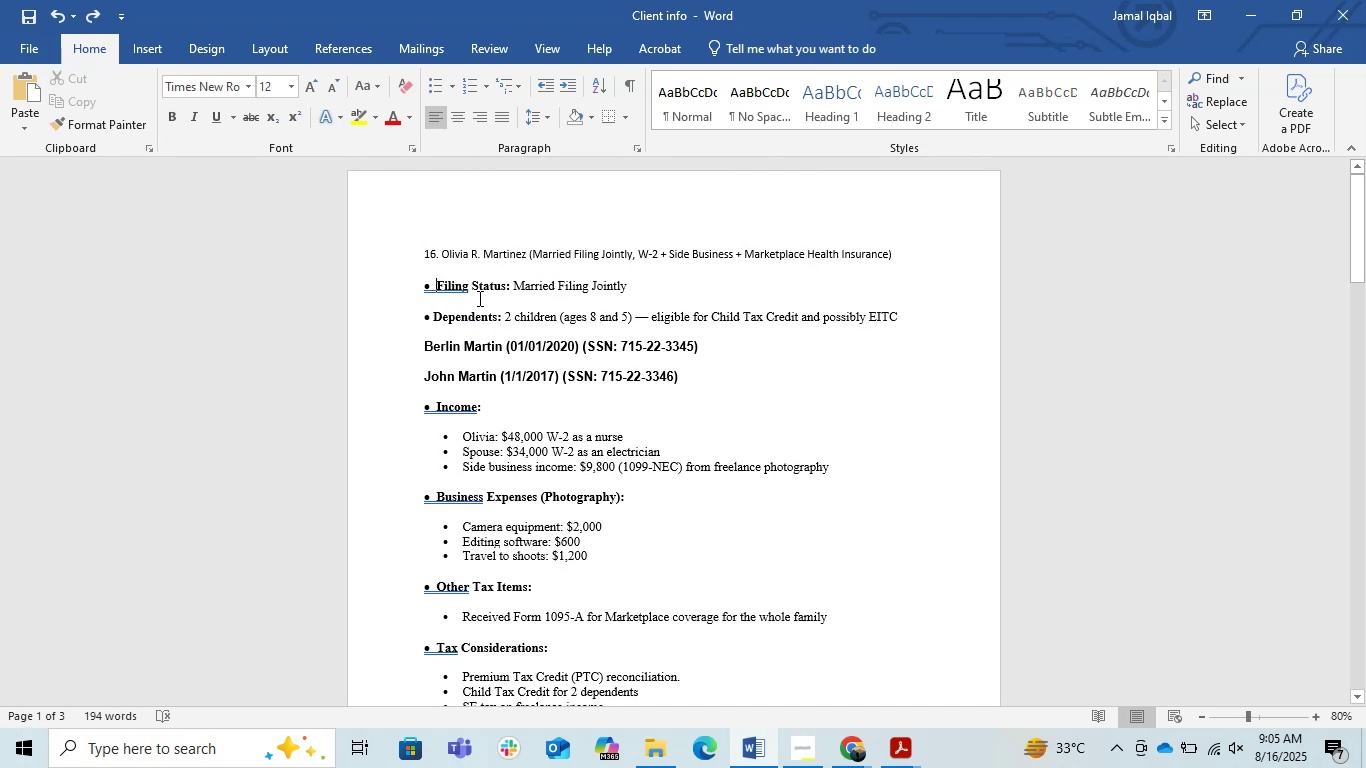 
key(Backspace)
 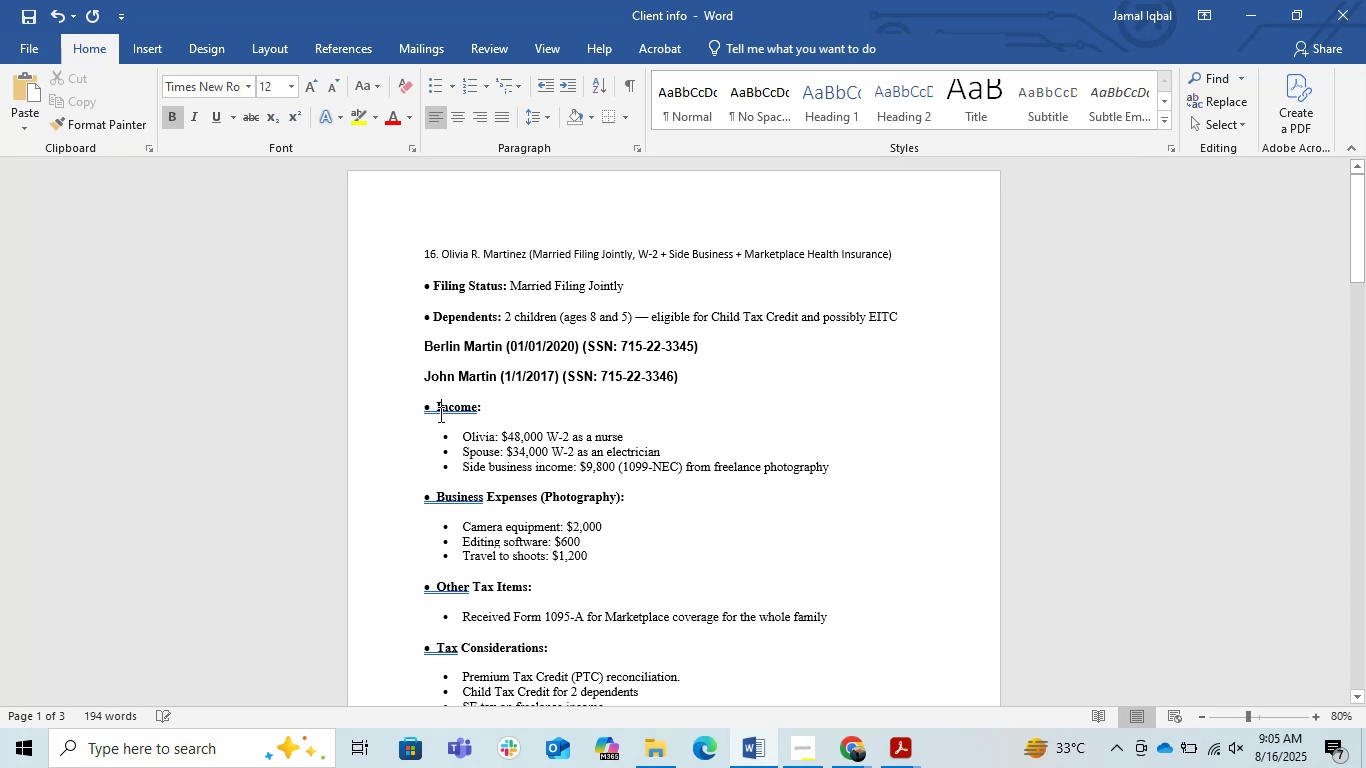 
left_click([437, 403])
 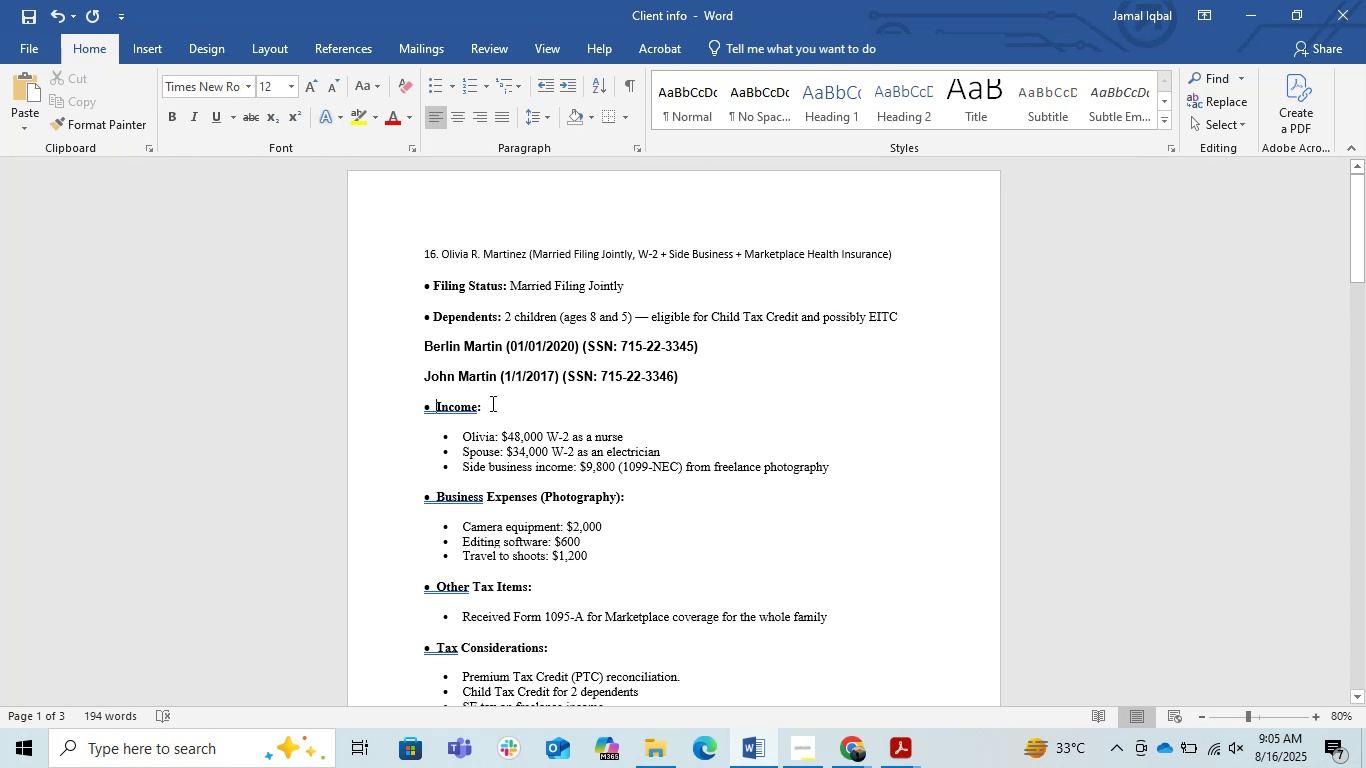 
key(Backspace)
 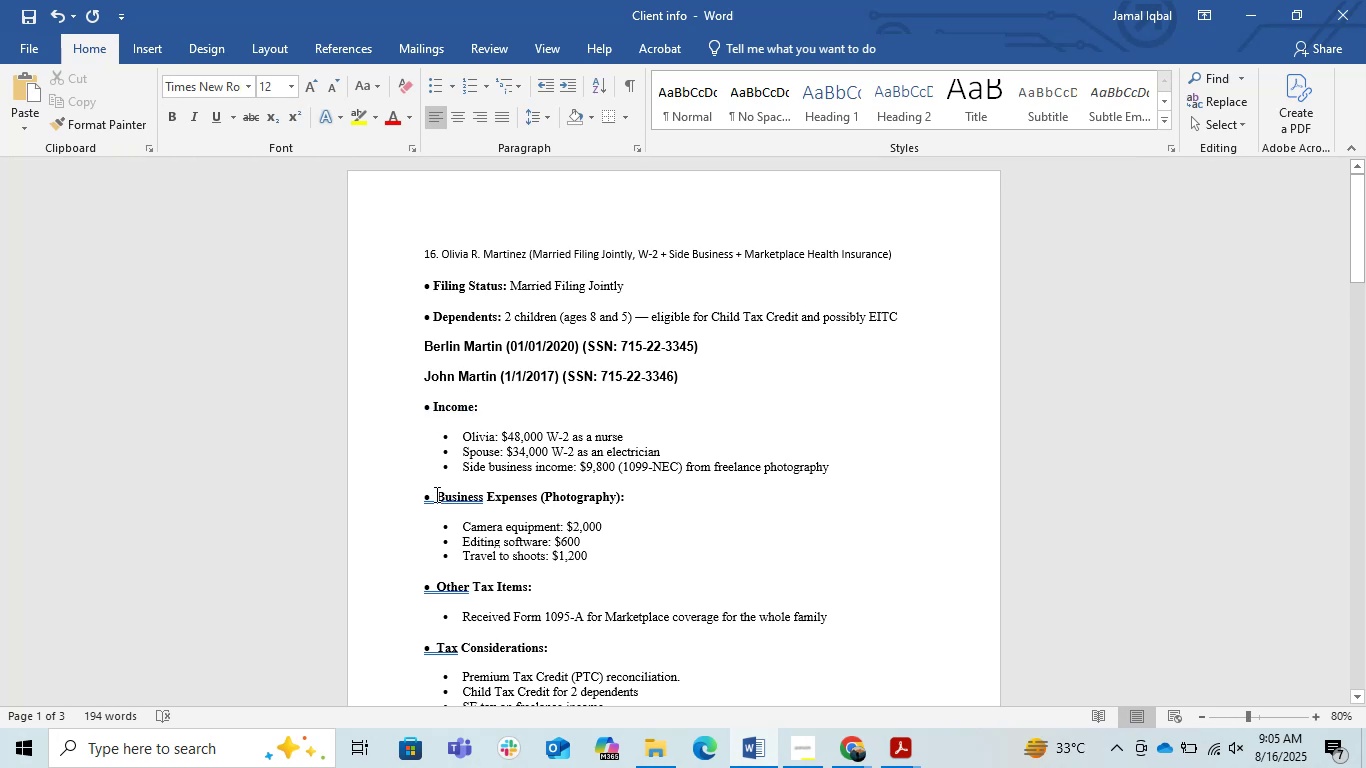 
left_click([435, 494])
 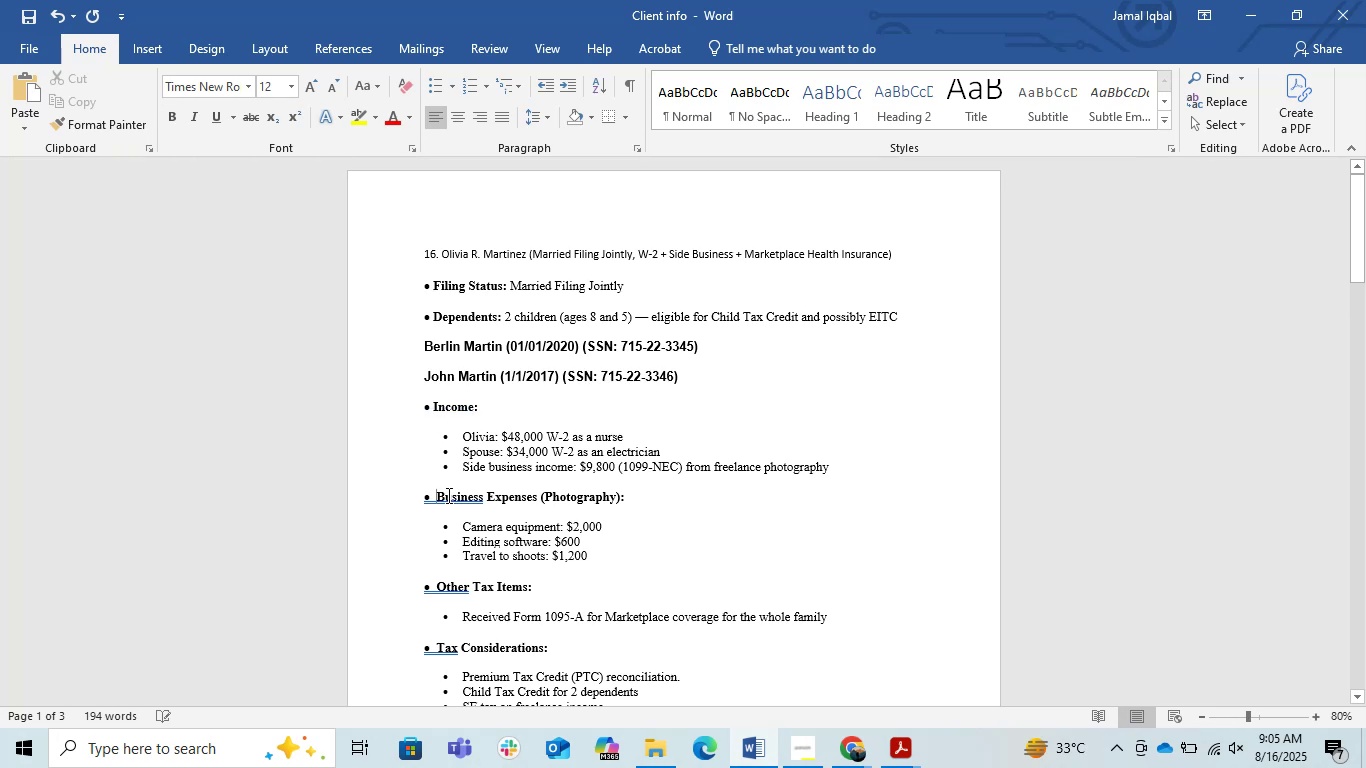 
key(Backspace)
 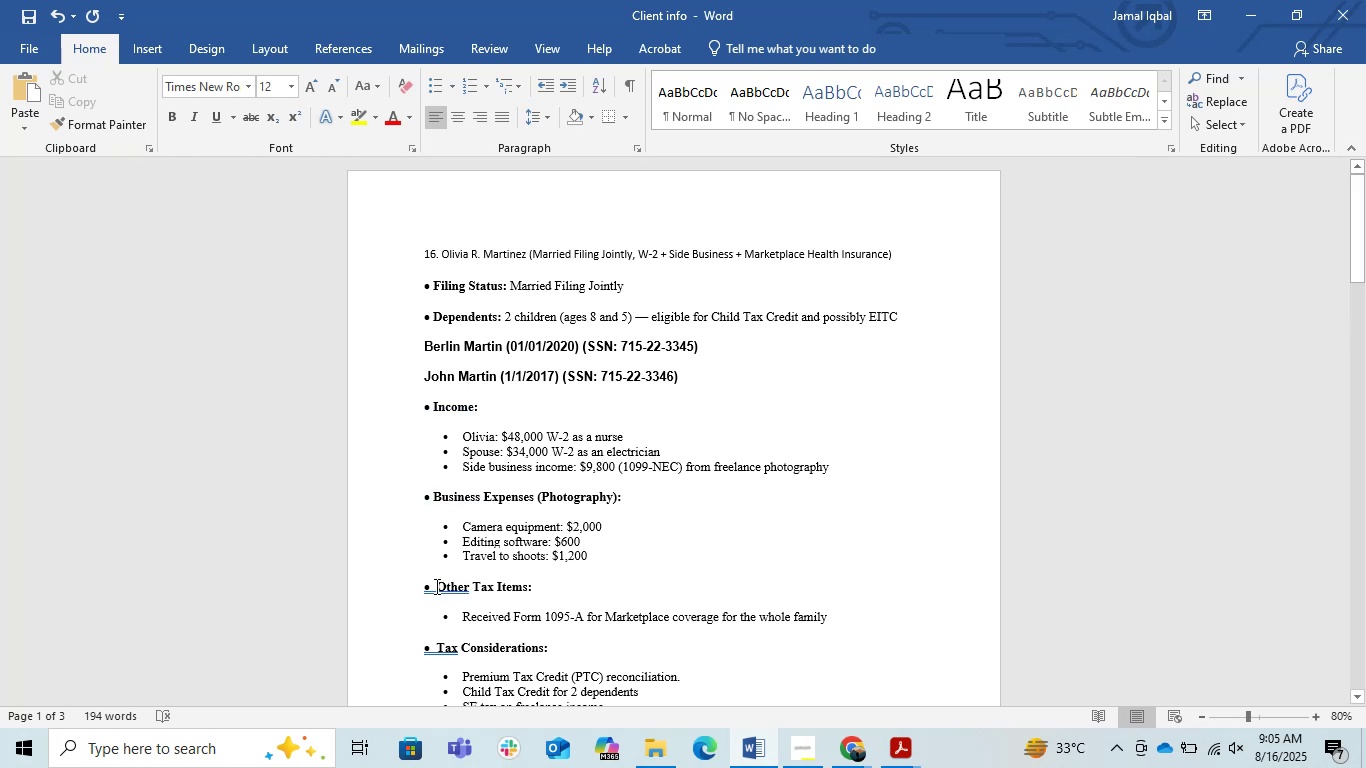 
left_click([435, 586])
 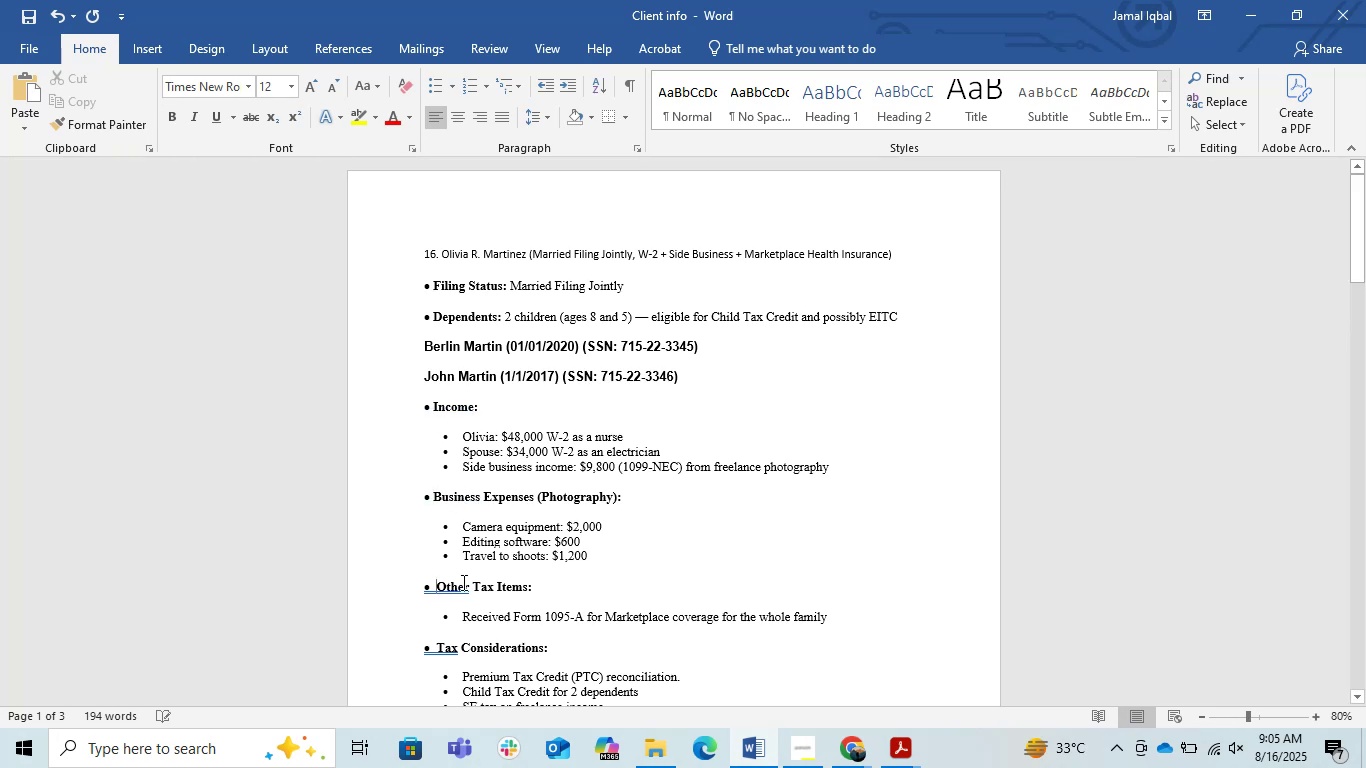 
key(Backspace)
 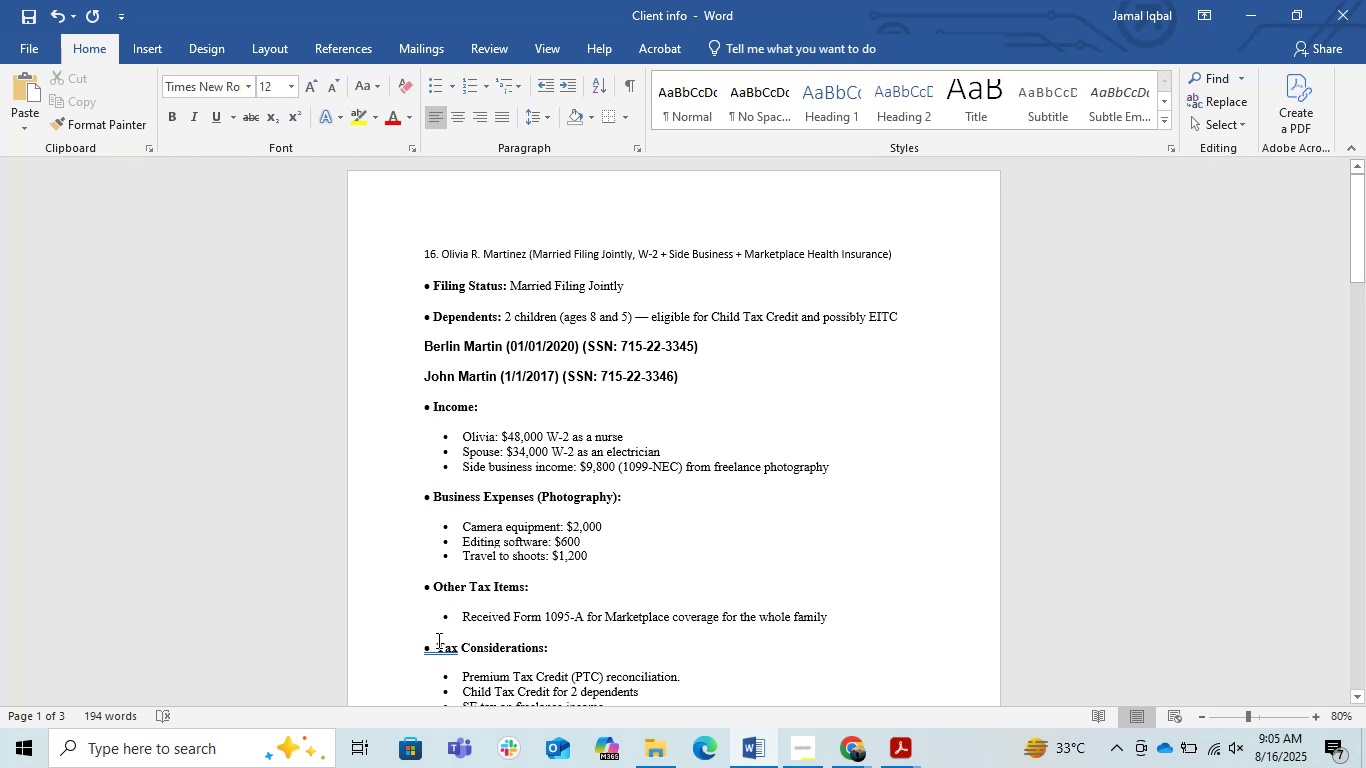 
left_click([437, 647])
 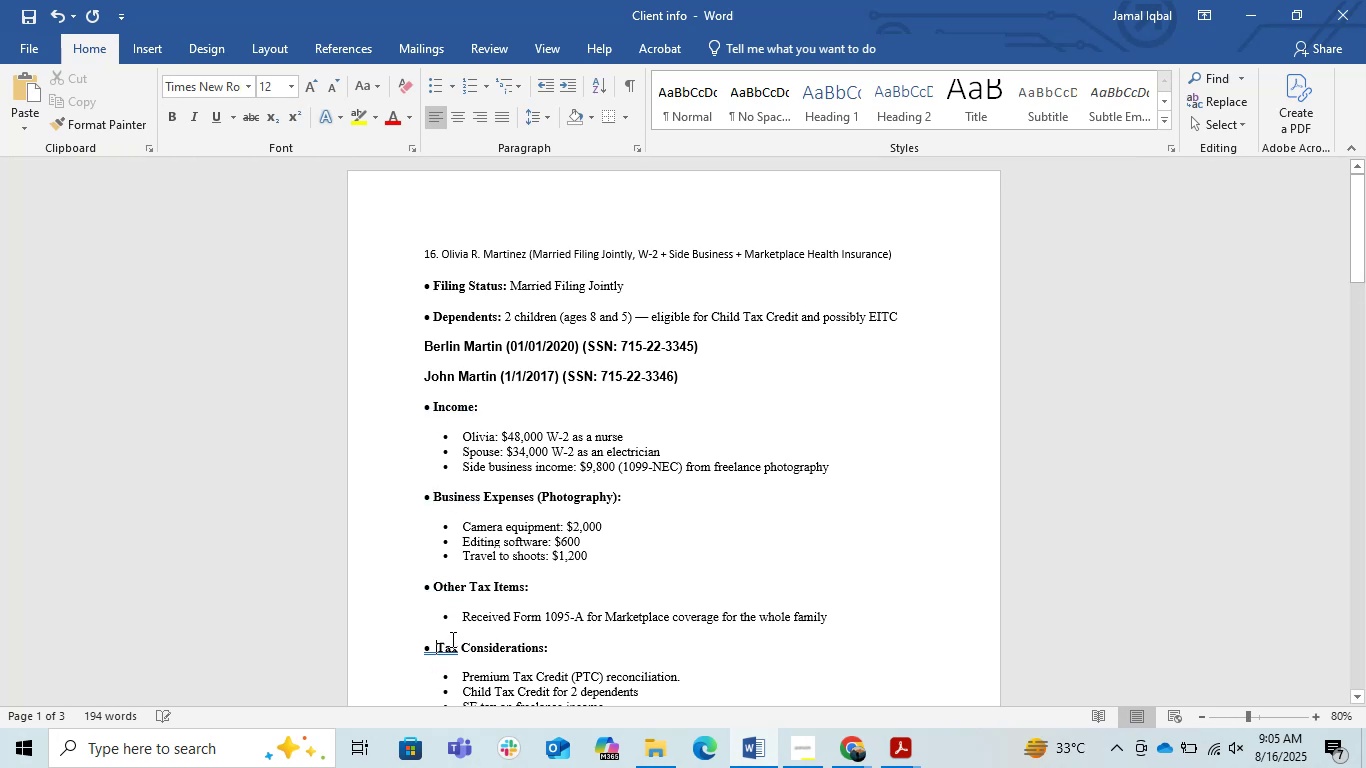 
key(Backspace)
 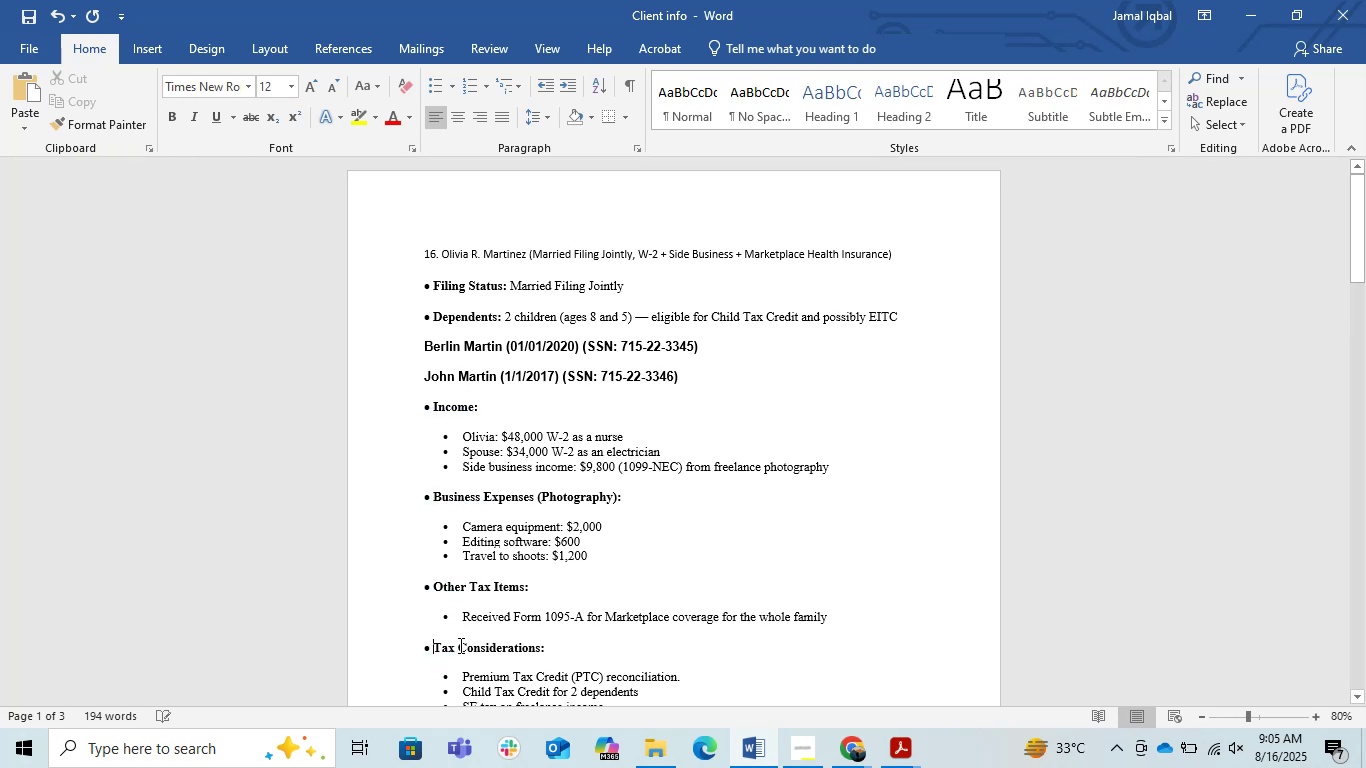 
scroll: coordinate [462, 618], scroll_direction: down, amount: 9.0
 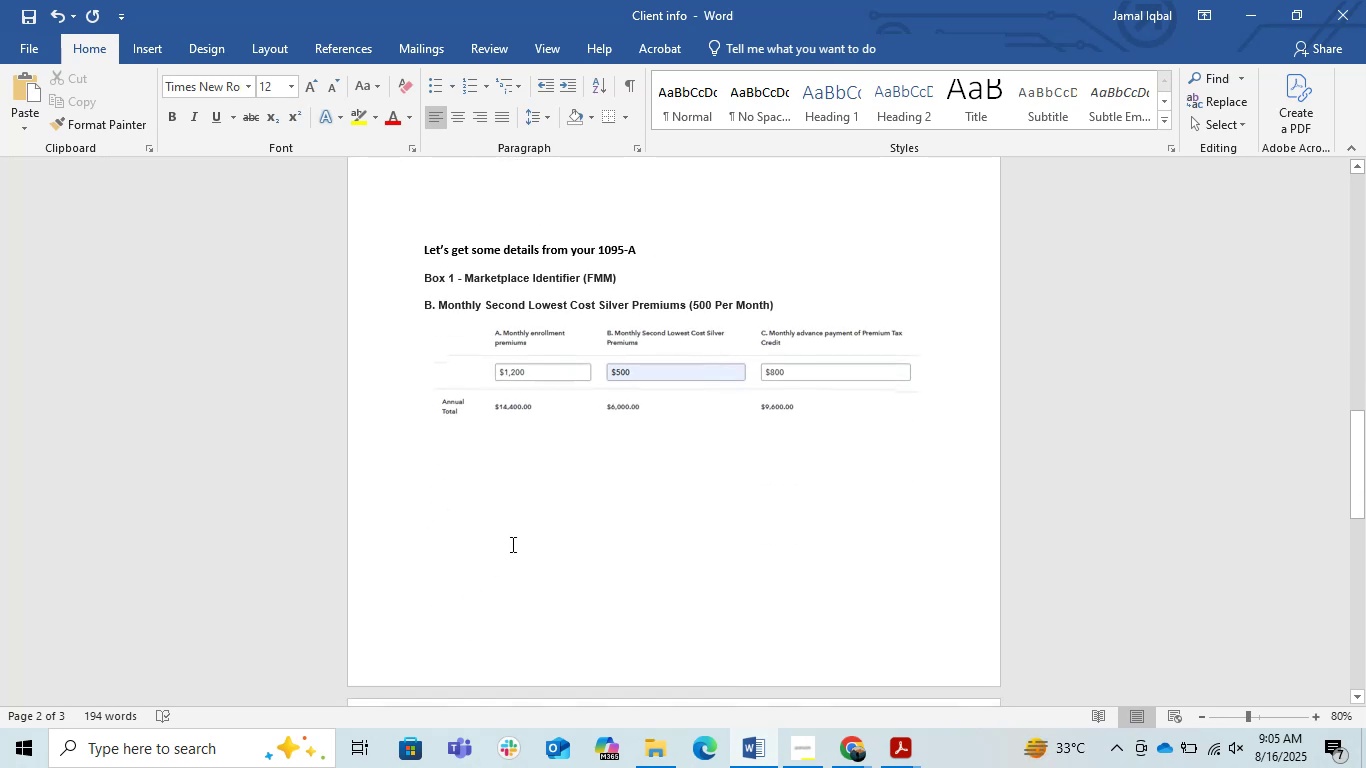 
left_click([511, 542])
 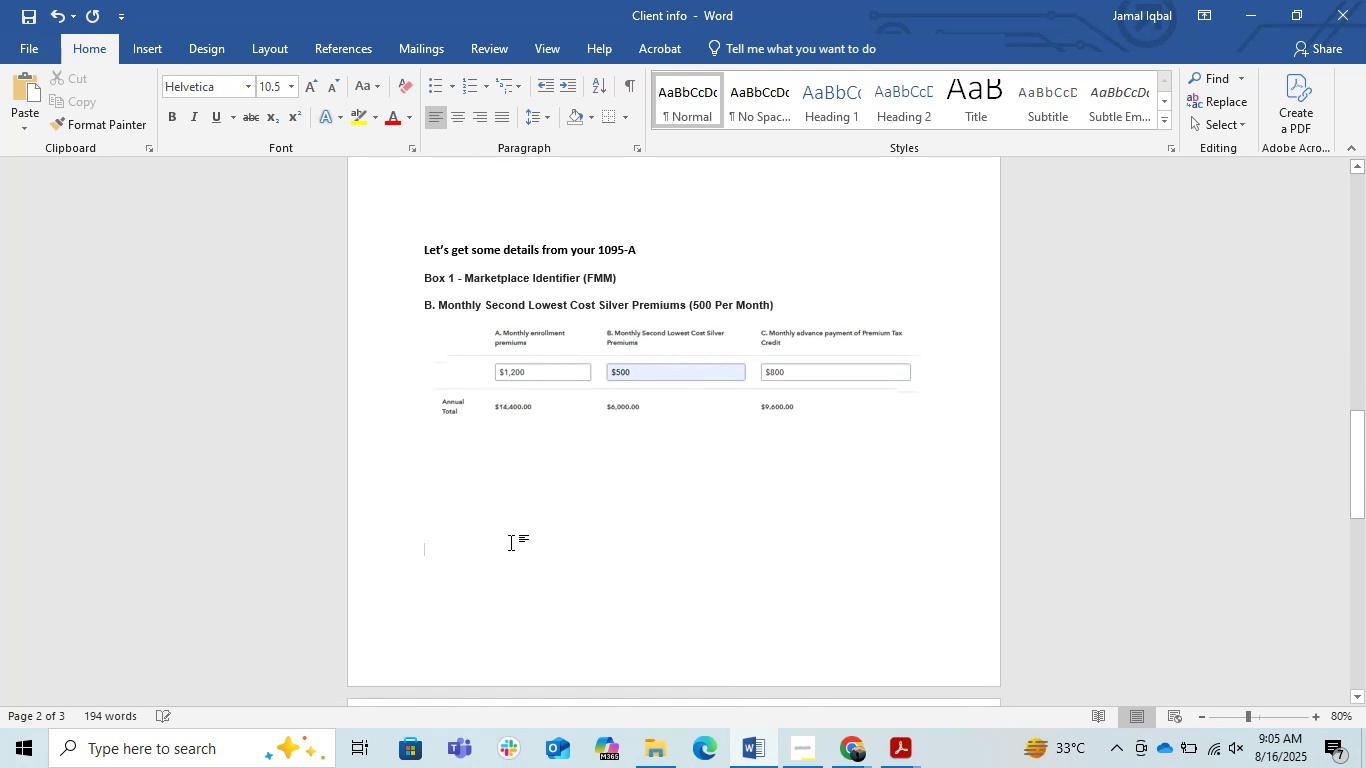 
key(Control+S)
 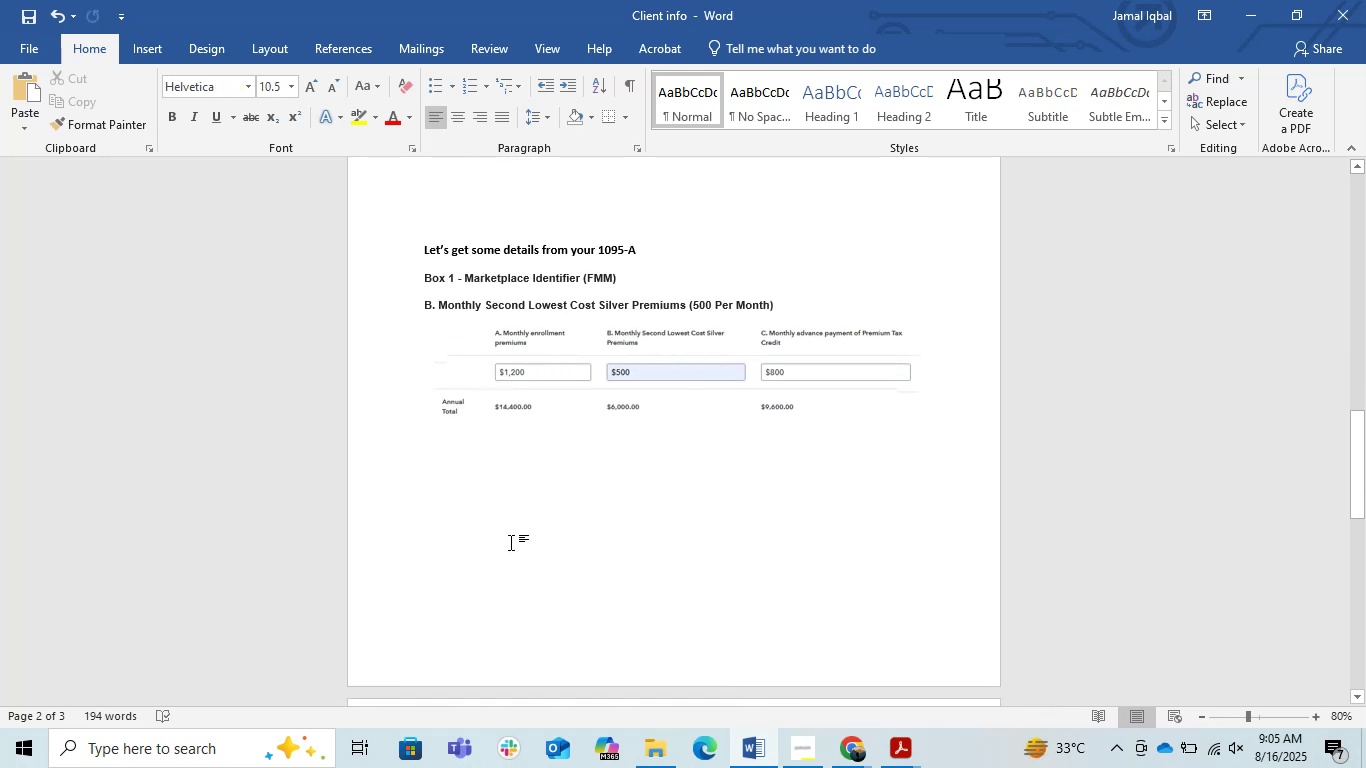 
key(Control+S)
 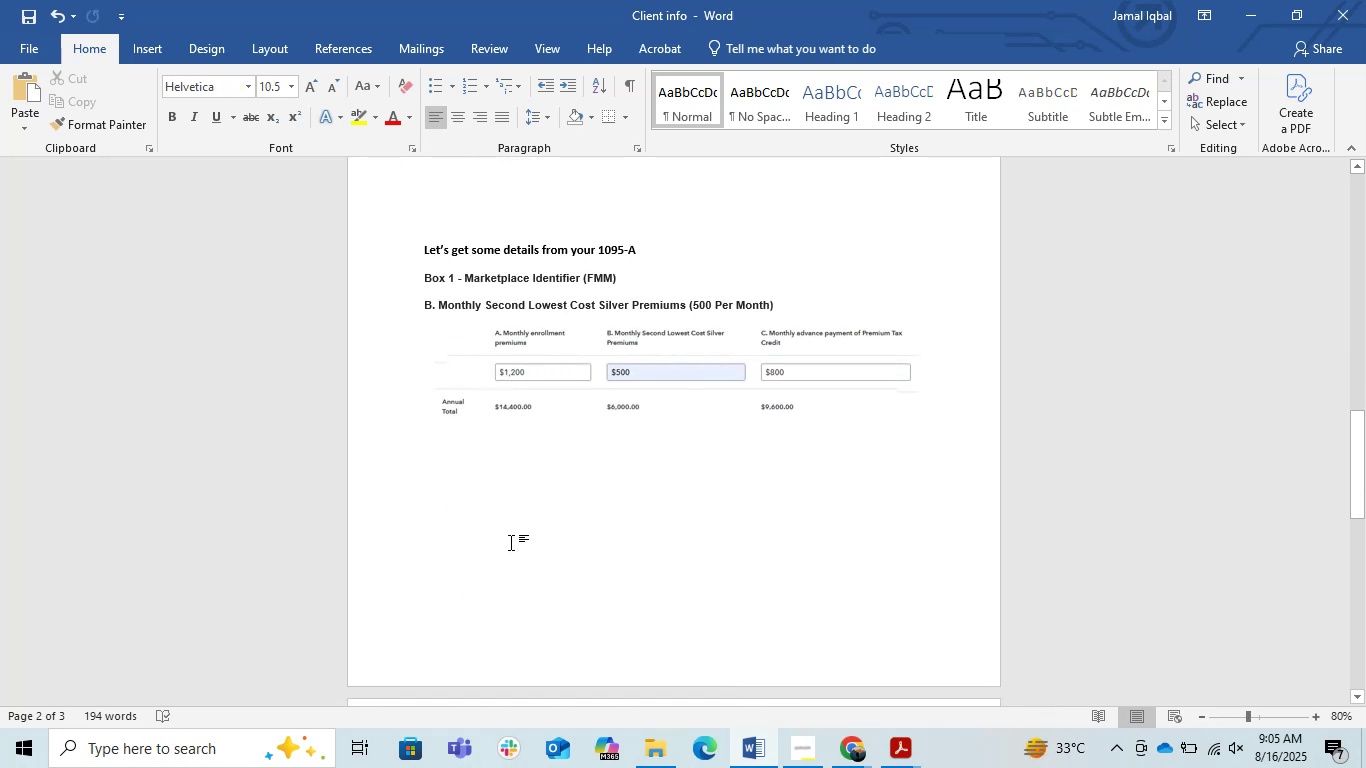 
key(Control+S)
 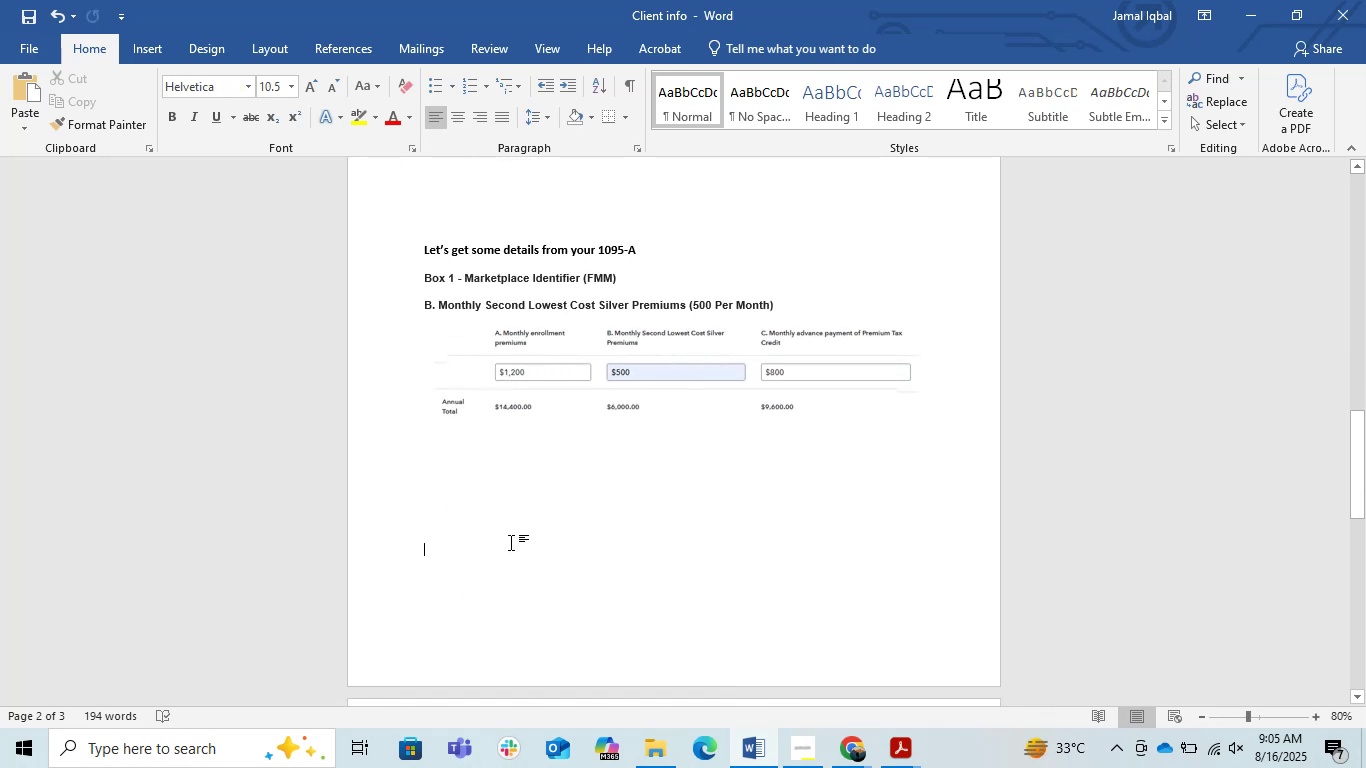 
key(Control+S)
 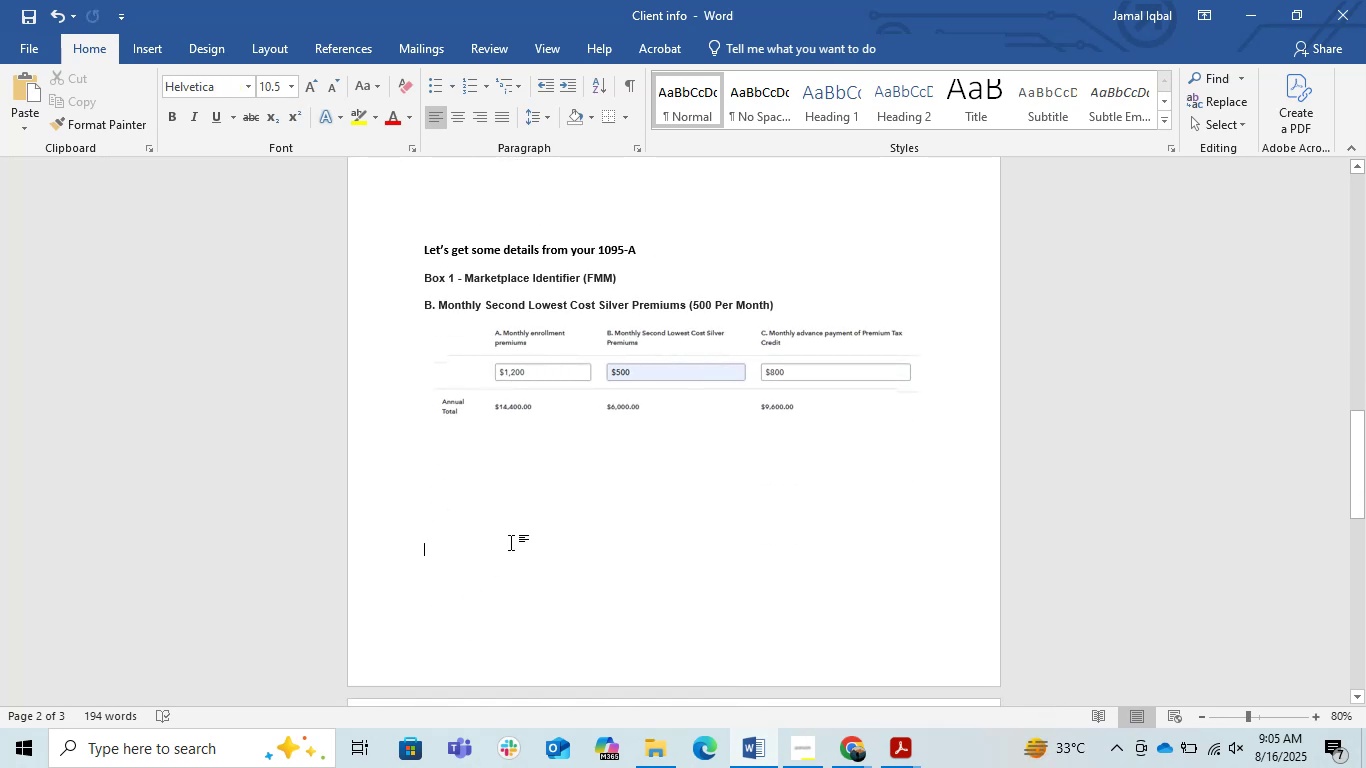 
scroll: coordinate [505, 622], scroll_direction: down, amount: 14.0
 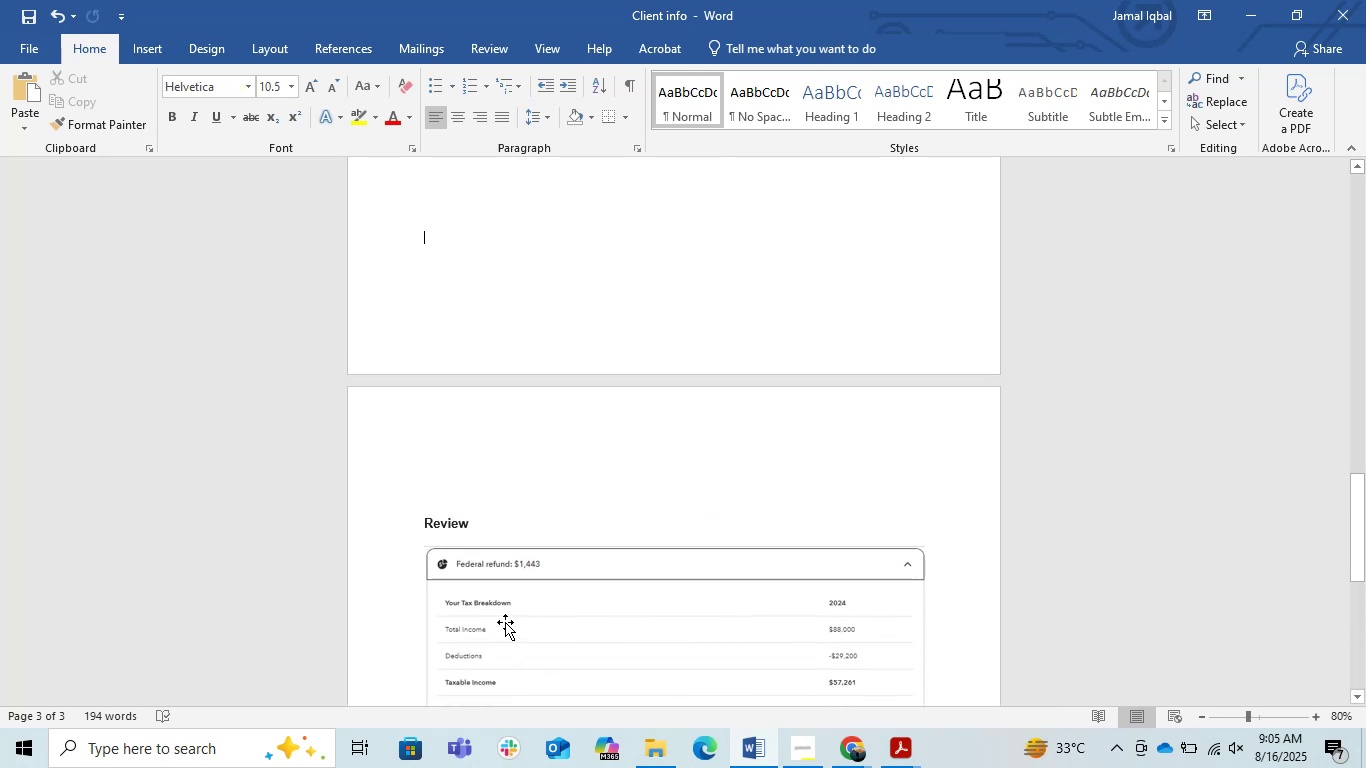 
scroll: coordinate [505, 622], scroll_direction: up, amount: 1.0
 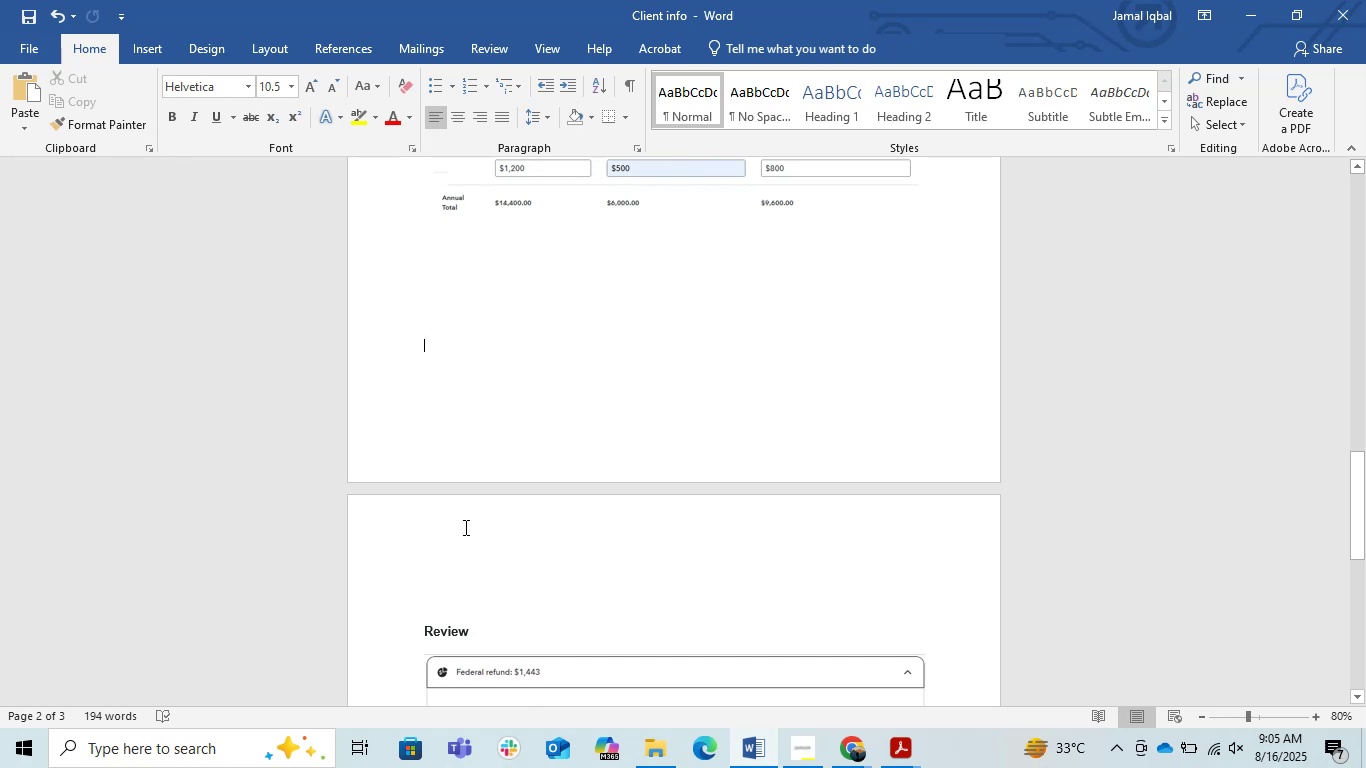 
left_click([464, 527])
 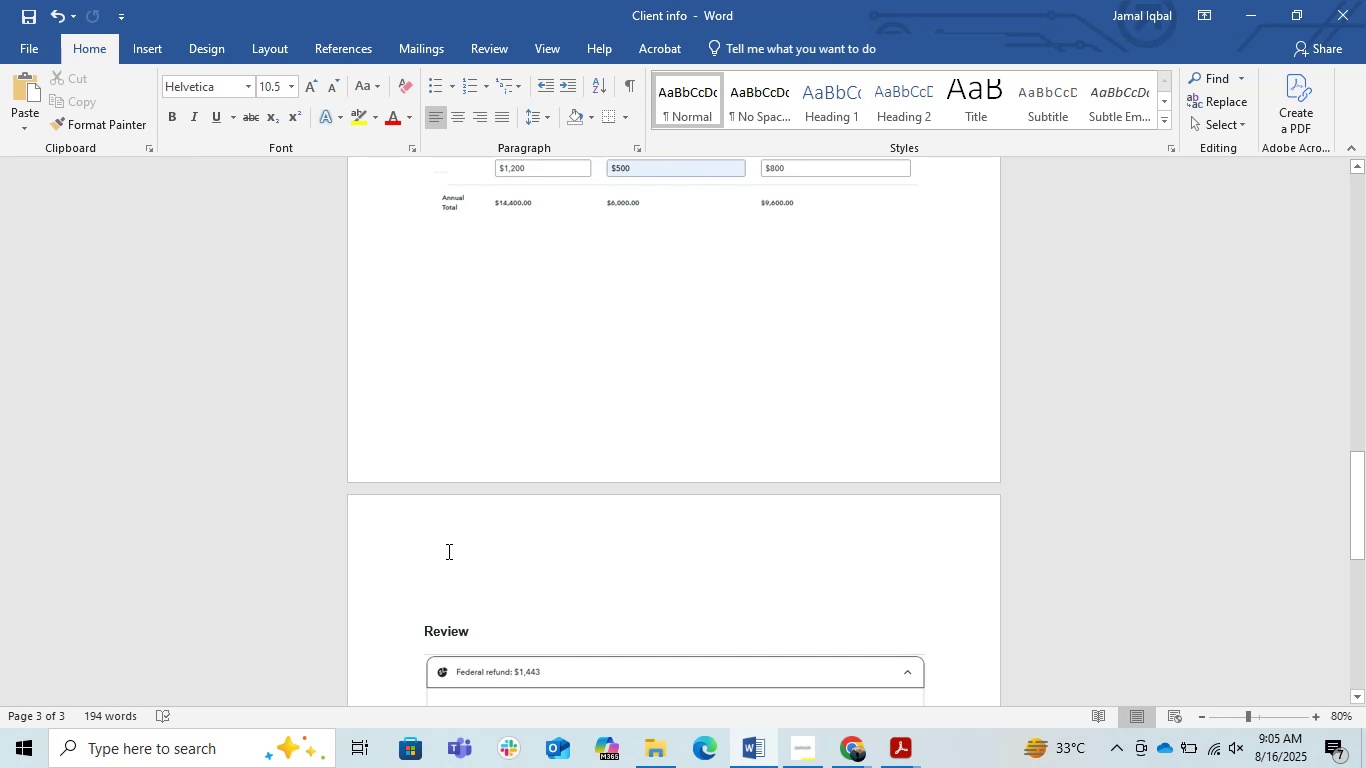 
key(Backspace)
 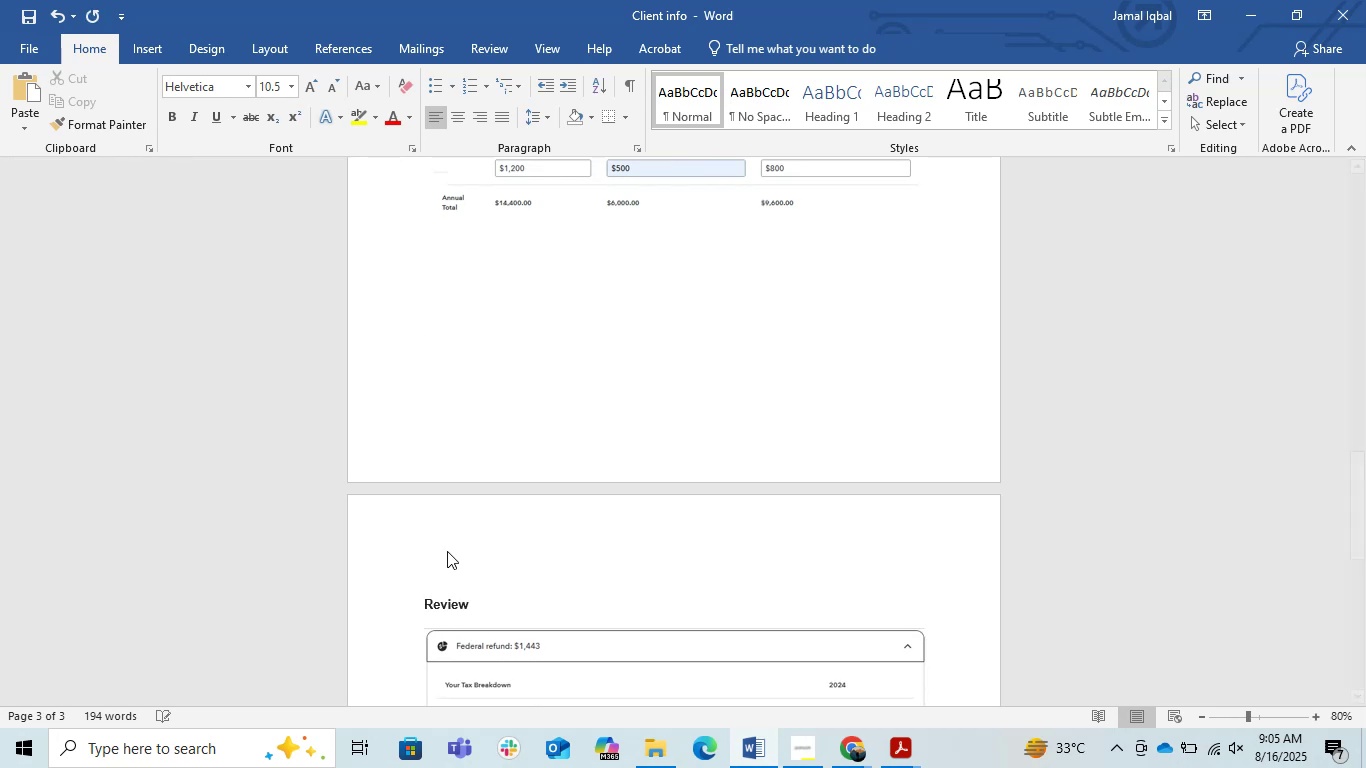 
key(Backspace)
 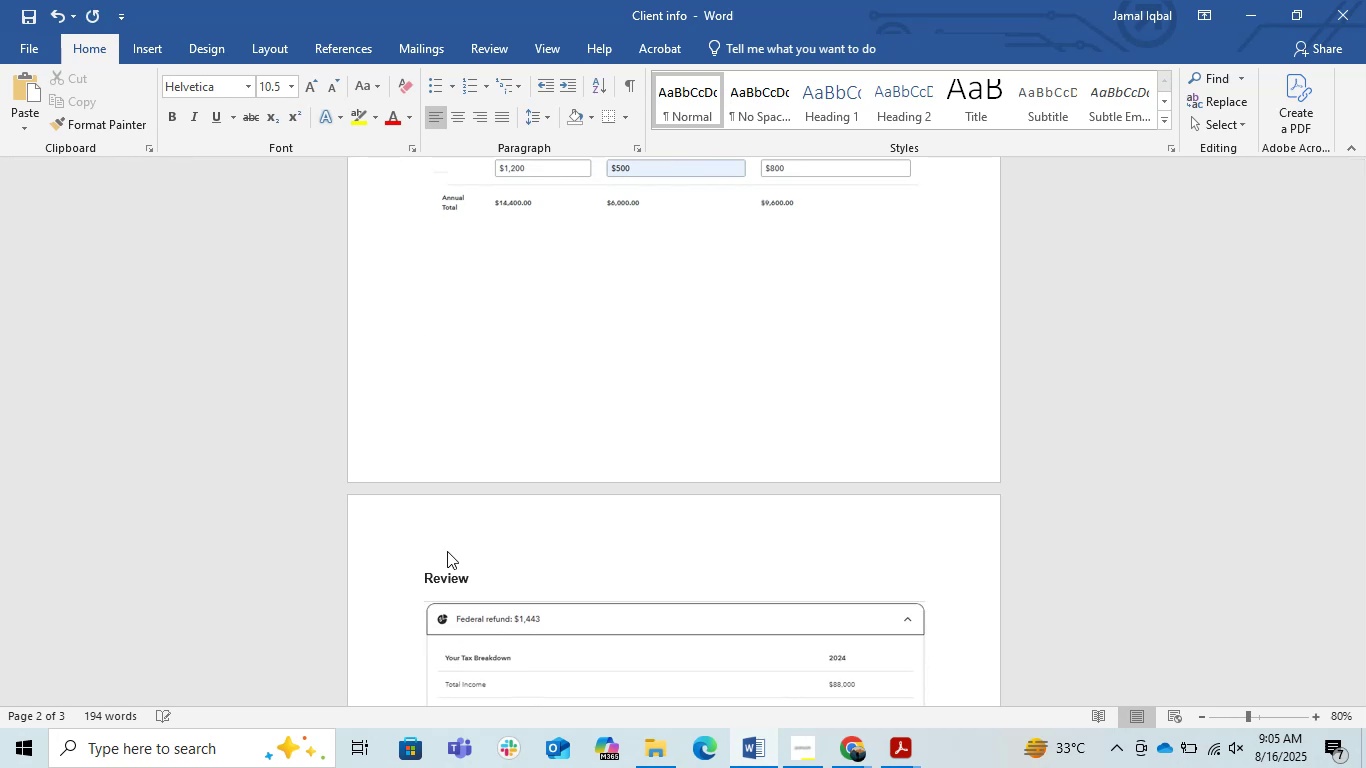 
scroll: coordinate [482, 549], scroll_direction: down, amount: 2.0
 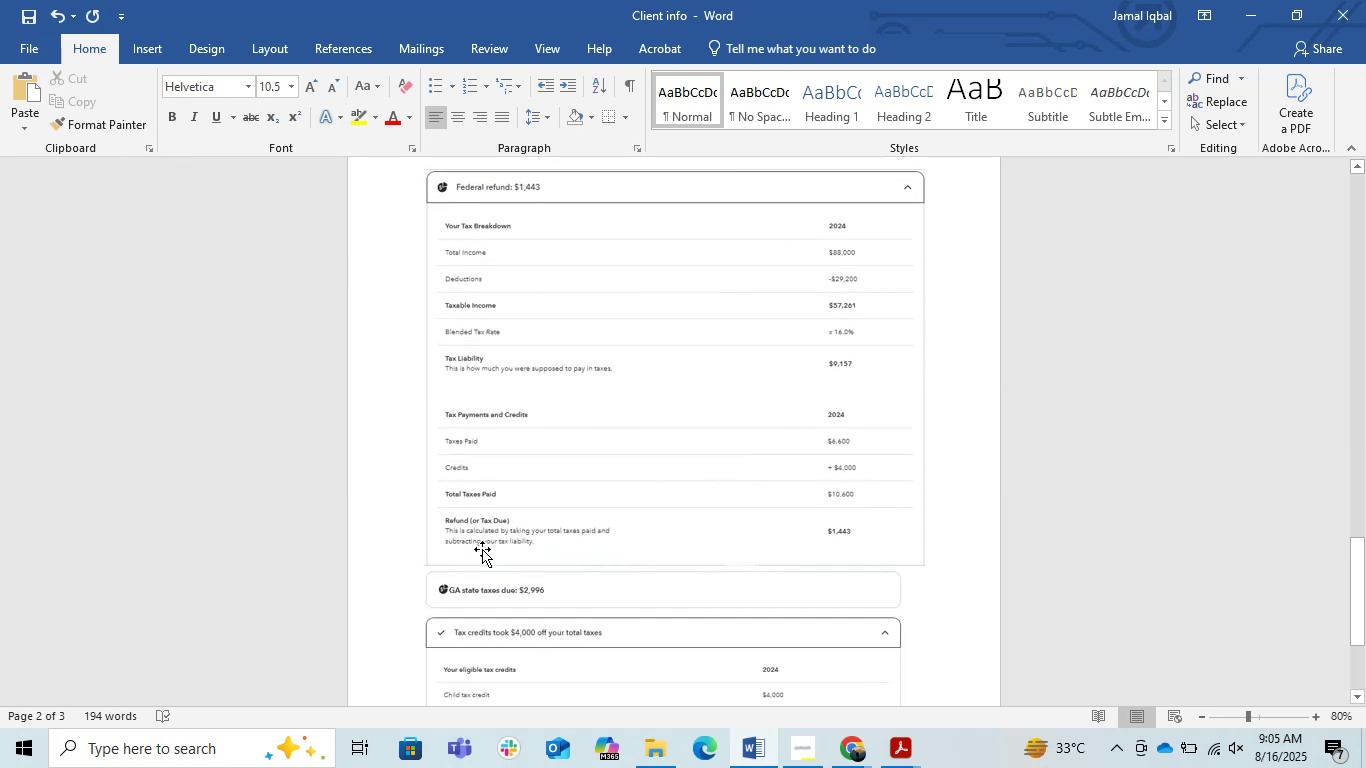 
scroll: coordinate [482, 549], scroll_direction: up, amount: 8.0
 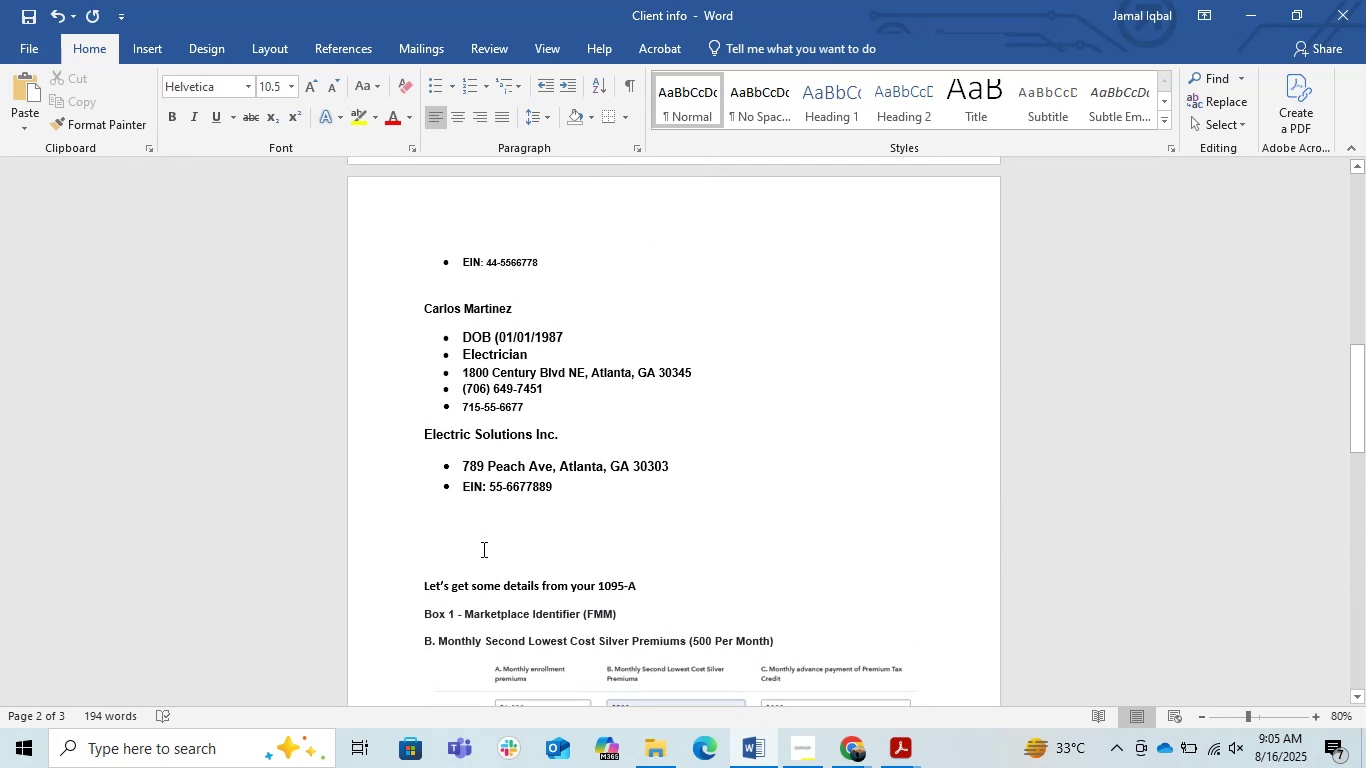 
left_click([482, 549])
 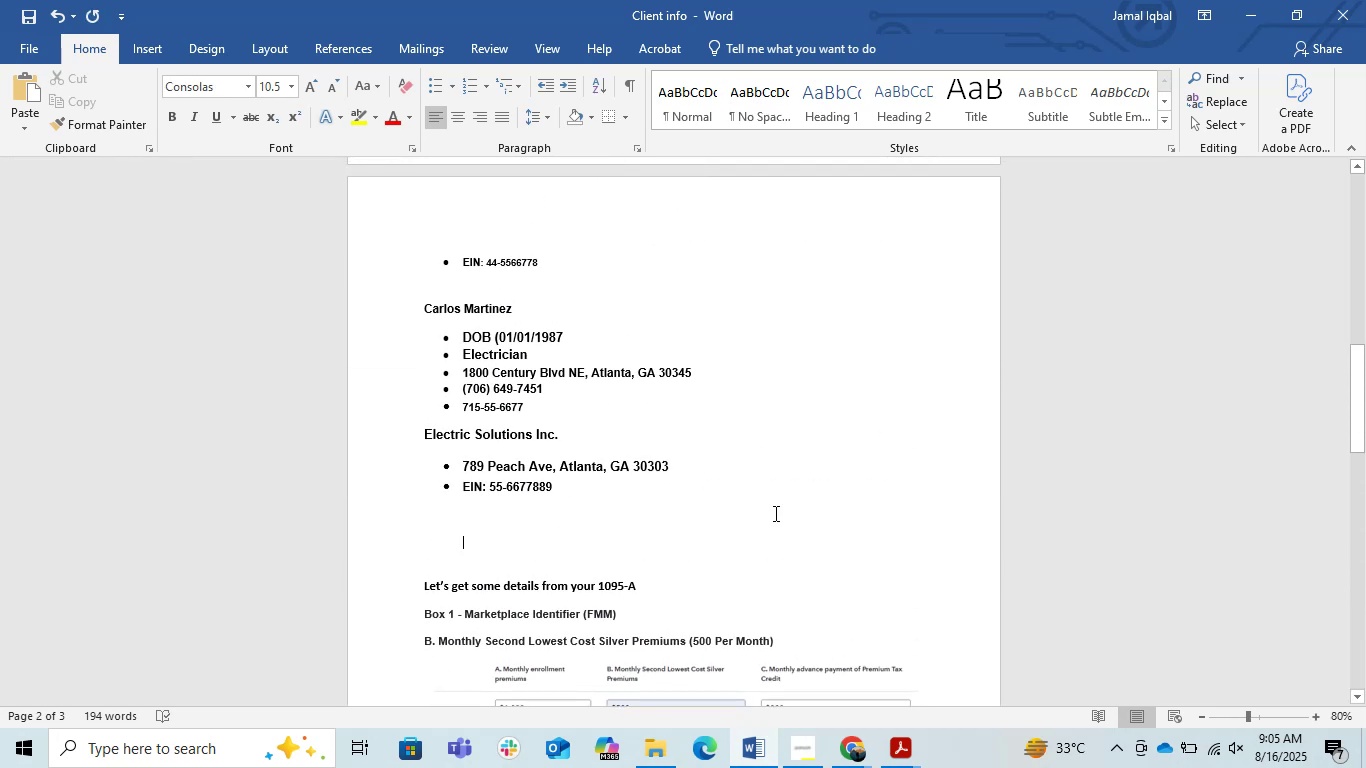 
scroll: coordinate [809, 516], scroll_direction: down, amount: 5.0
 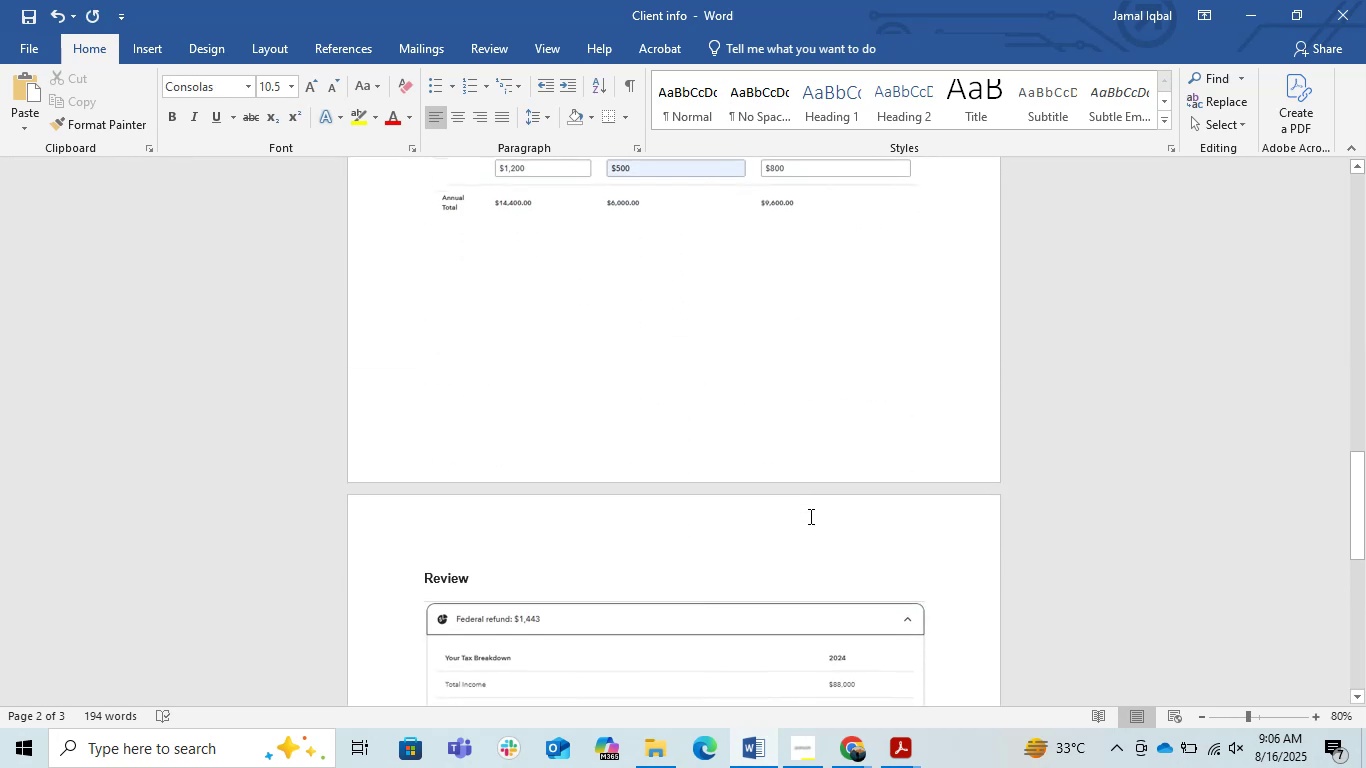 
scroll: coordinate [809, 516], scroll_direction: up, amount: 5.0
 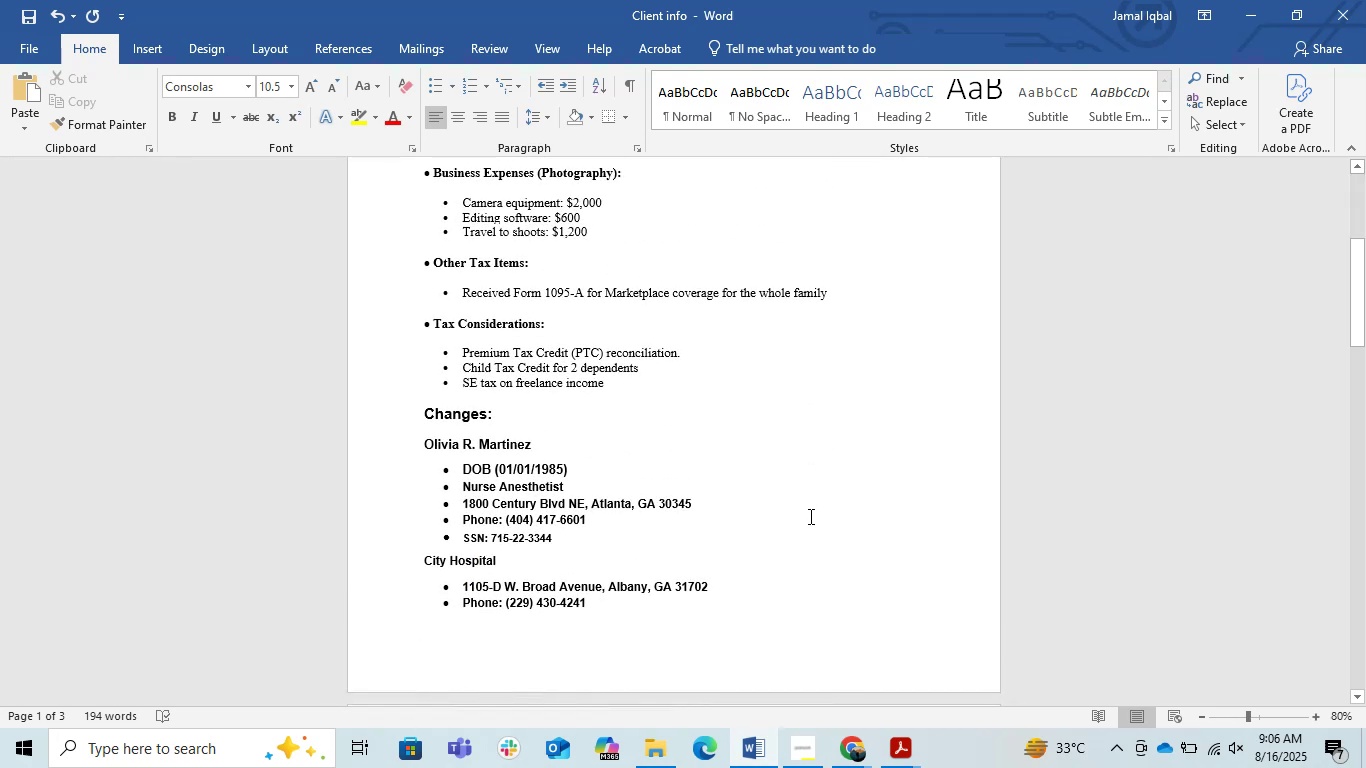 
scroll: coordinate [809, 516], scroll_direction: down, amount: 1.0
 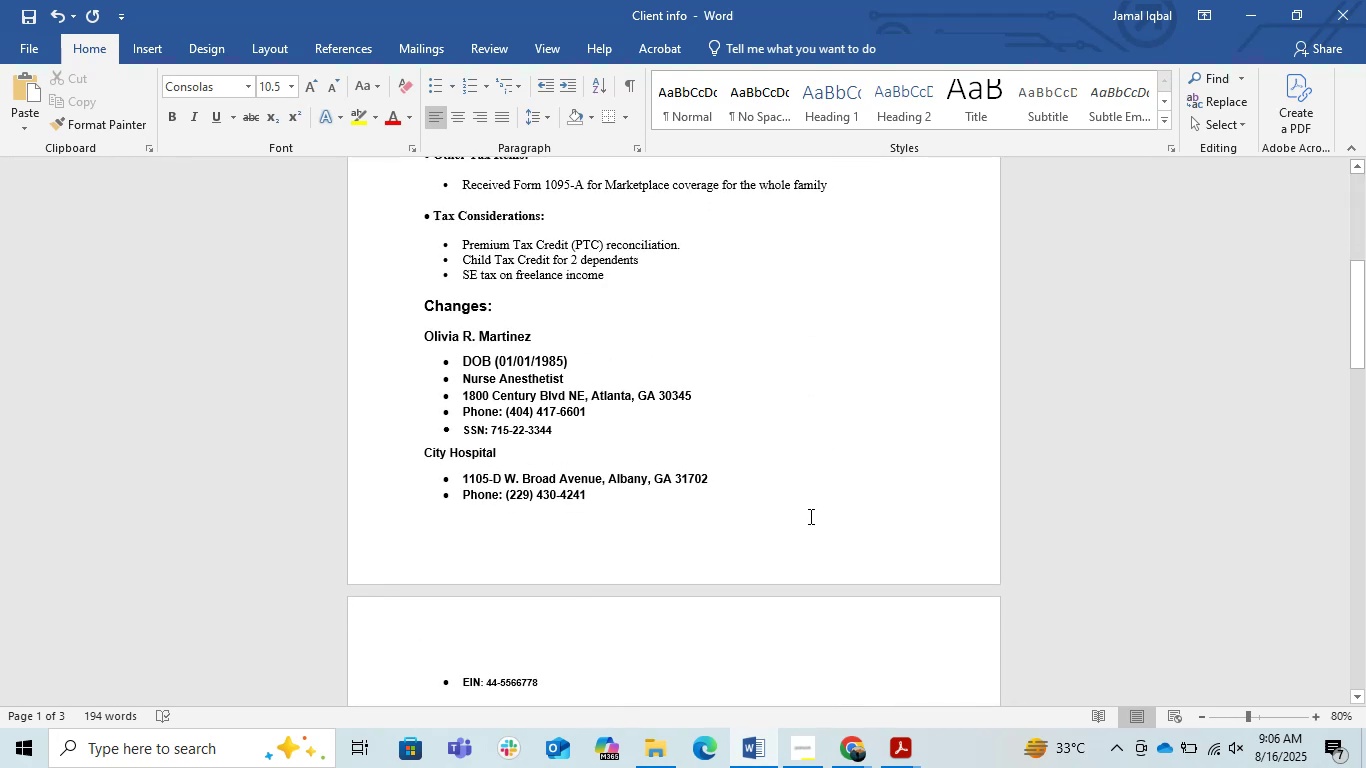 
scroll: coordinate [809, 516], scroll_direction: up, amount: 2.0
 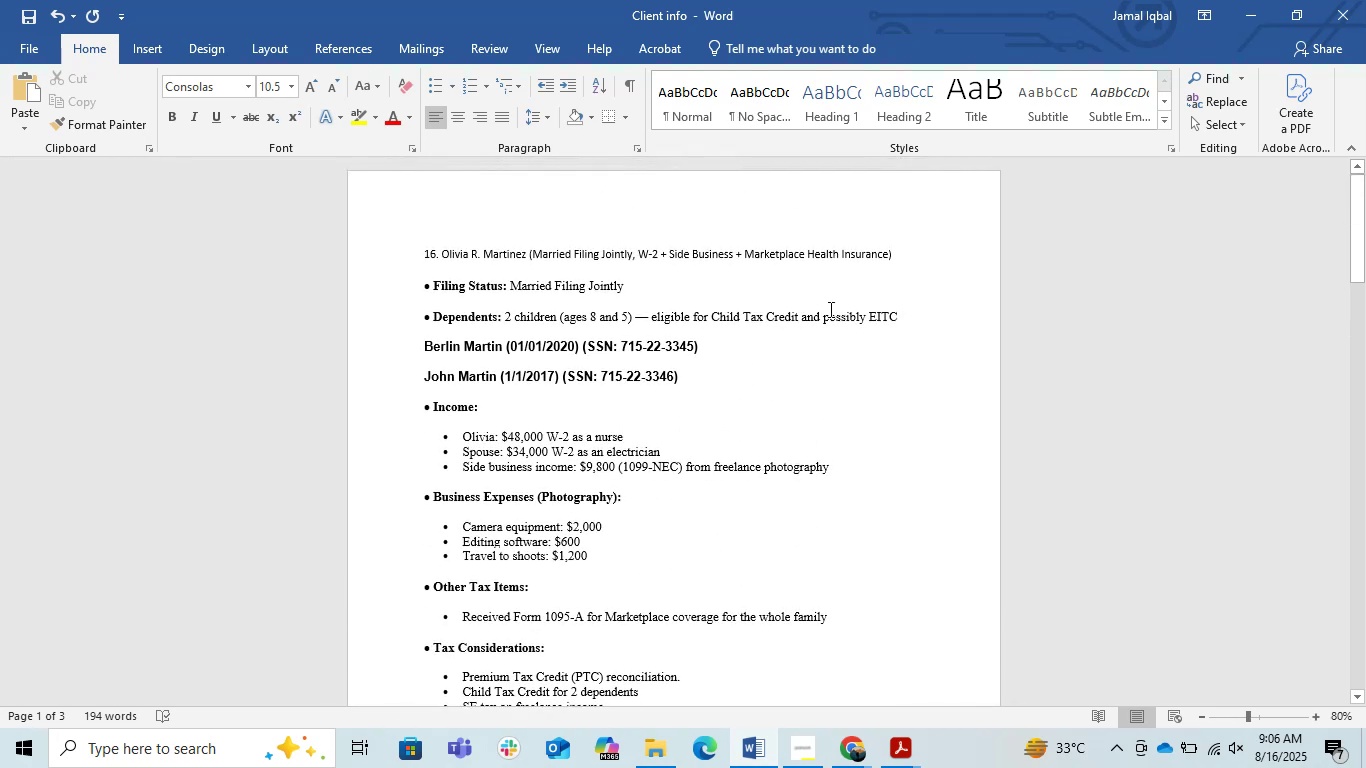 
left_click_drag(start_coordinate=[895, 252], to_coordinate=[411, 214])
 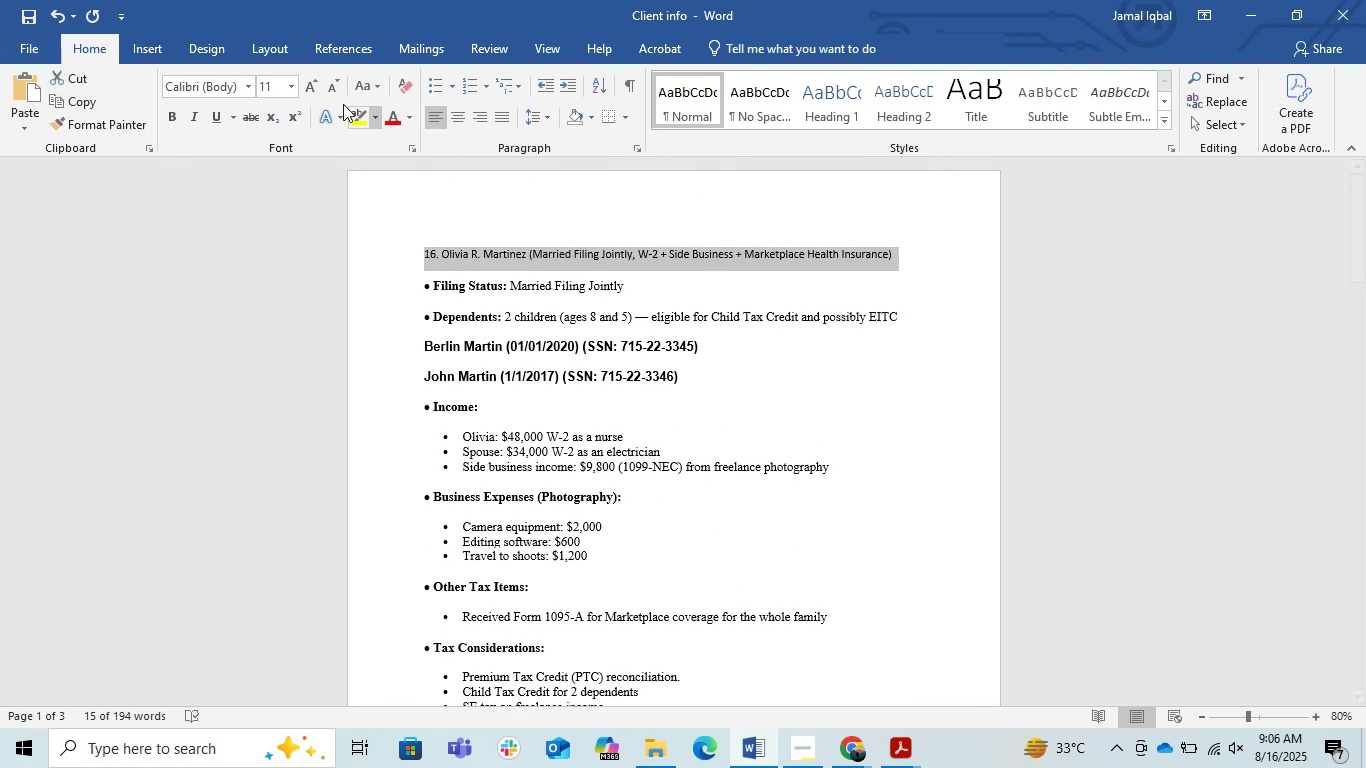 
left_click([305, 92])
 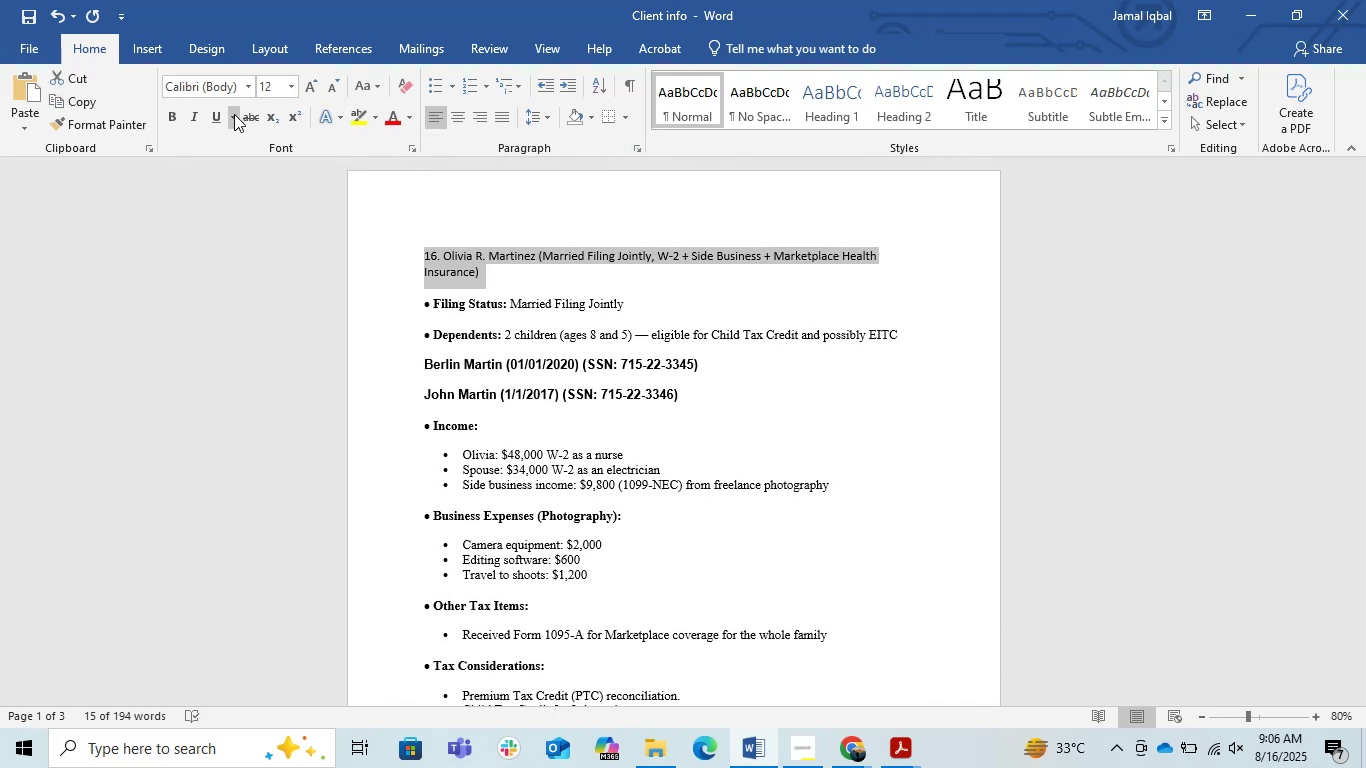 
left_click([173, 119])
 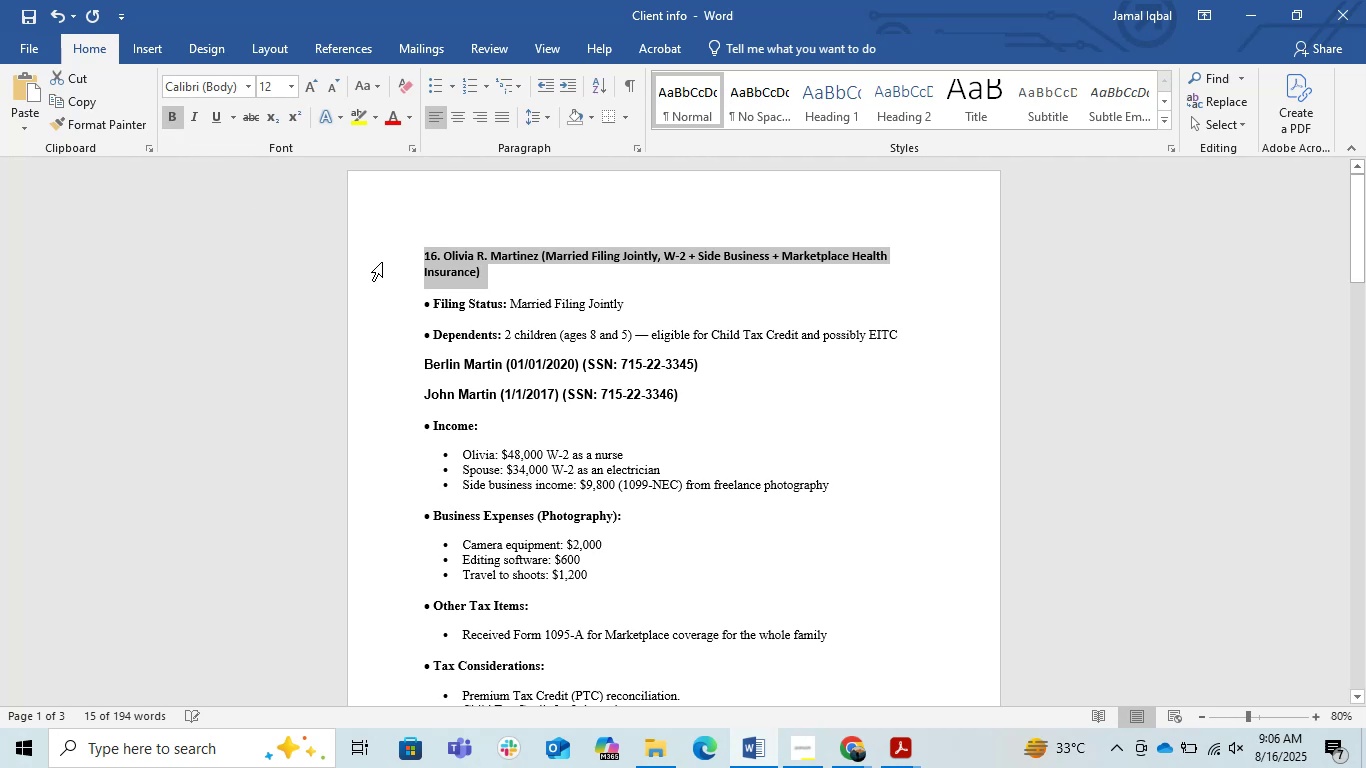 
left_click([382, 262])
 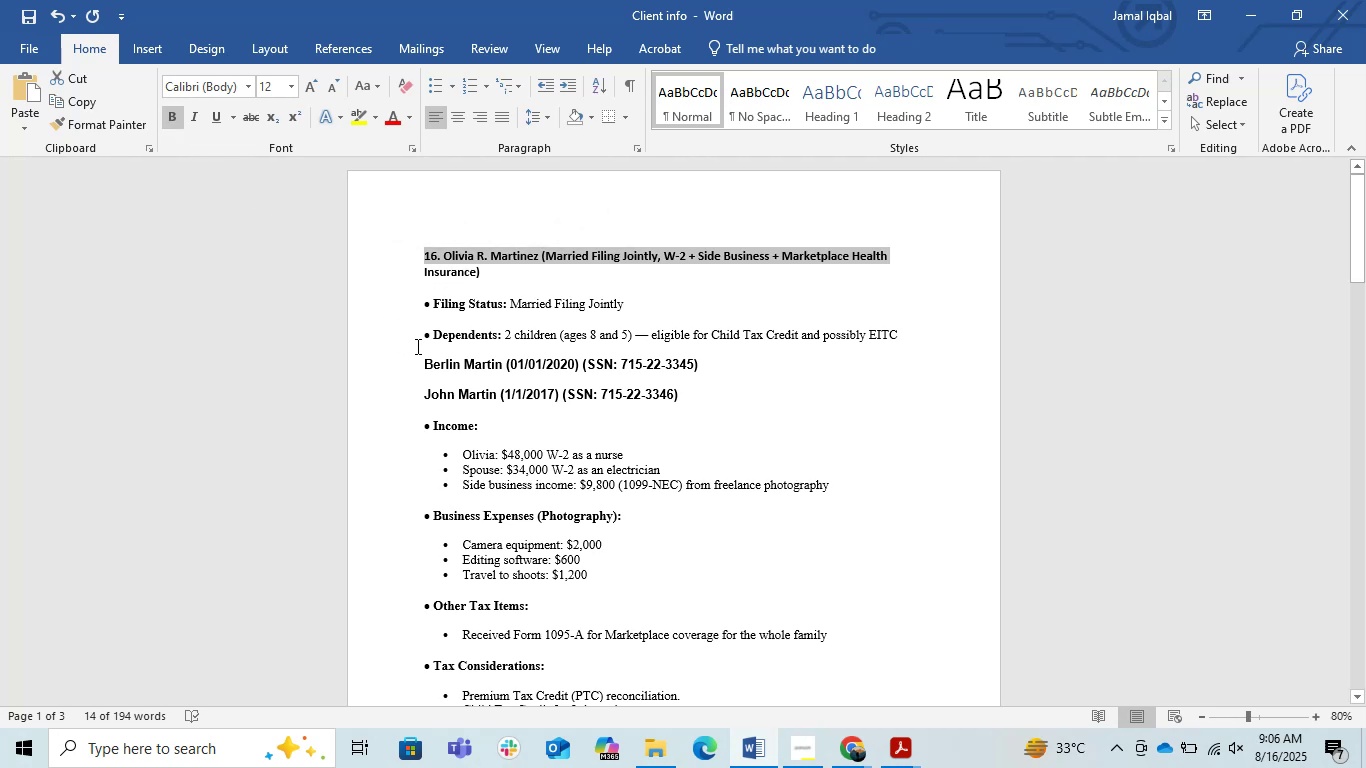 
left_click([387, 325])
 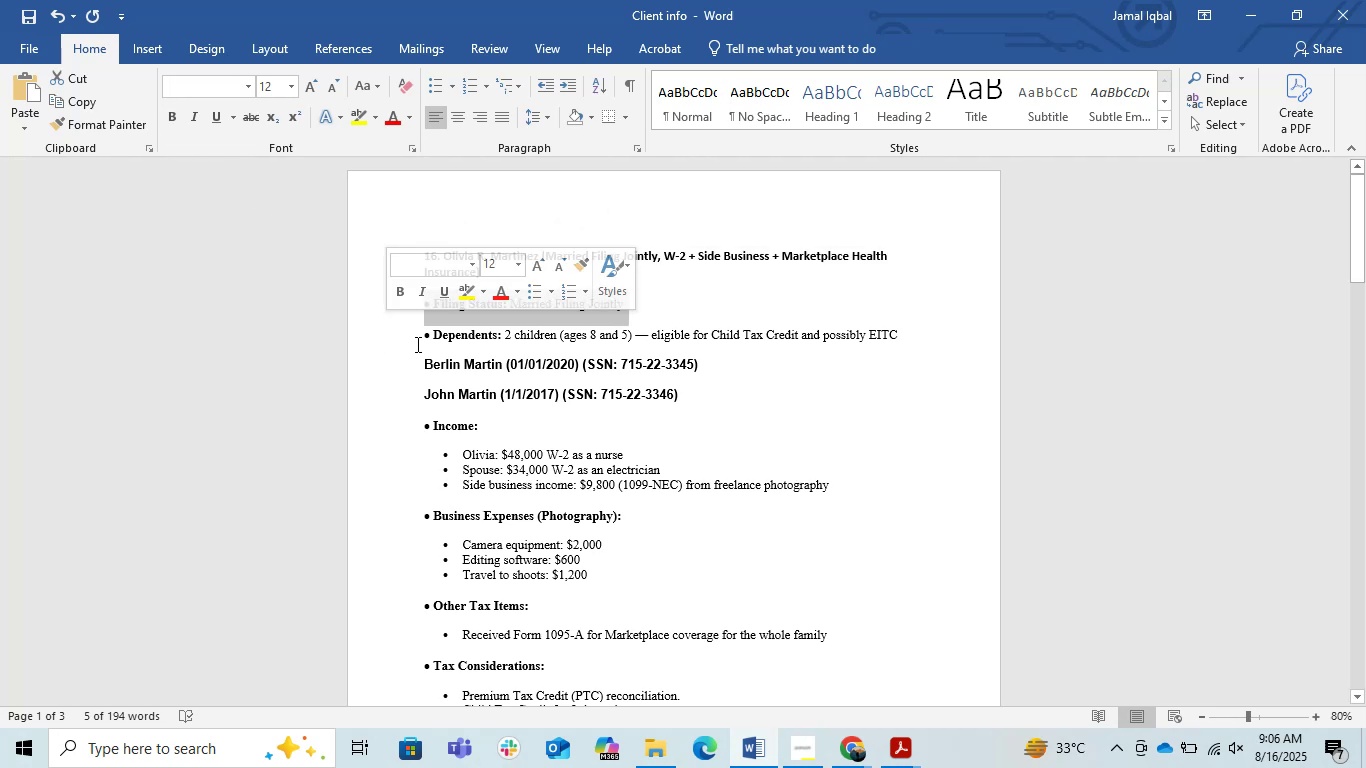 
left_click([415, 361])
 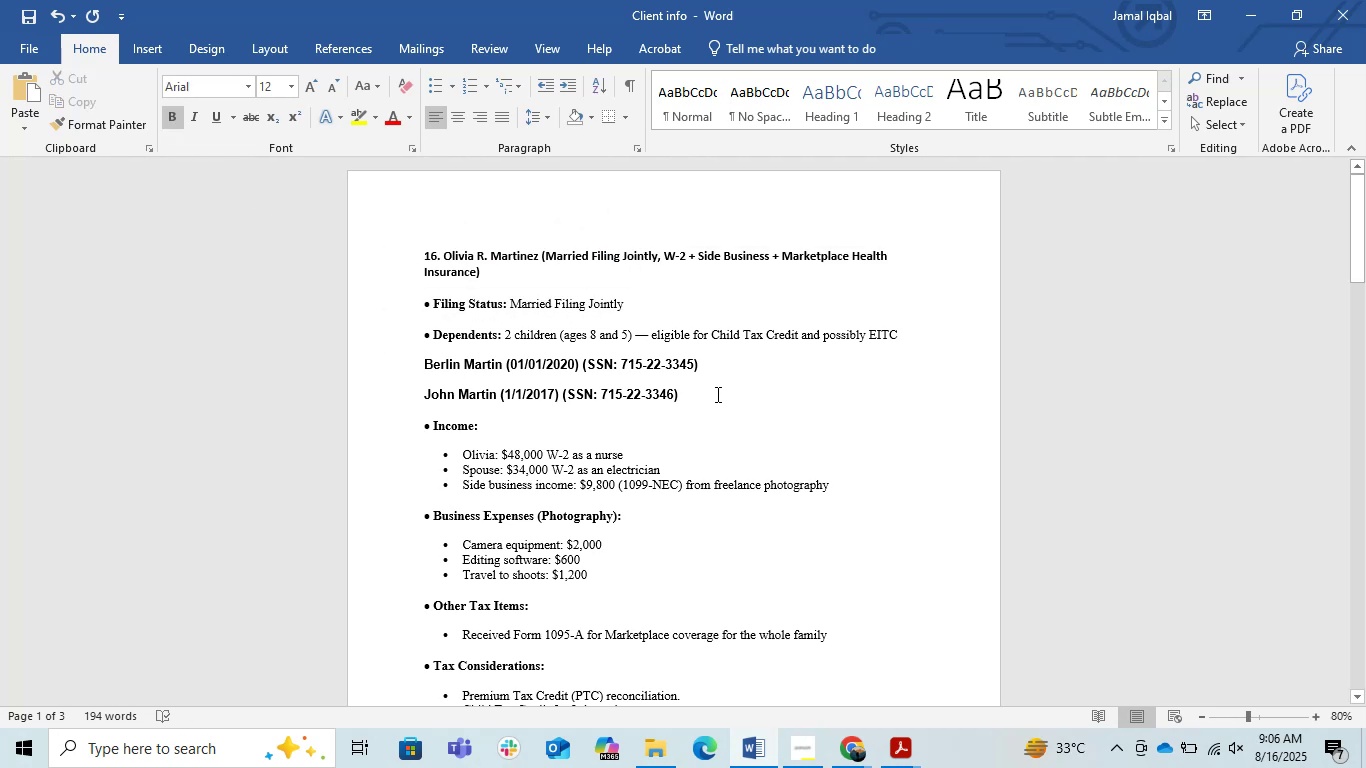 
left_click_drag(start_coordinate=[709, 397], to_coordinate=[424, 377])
 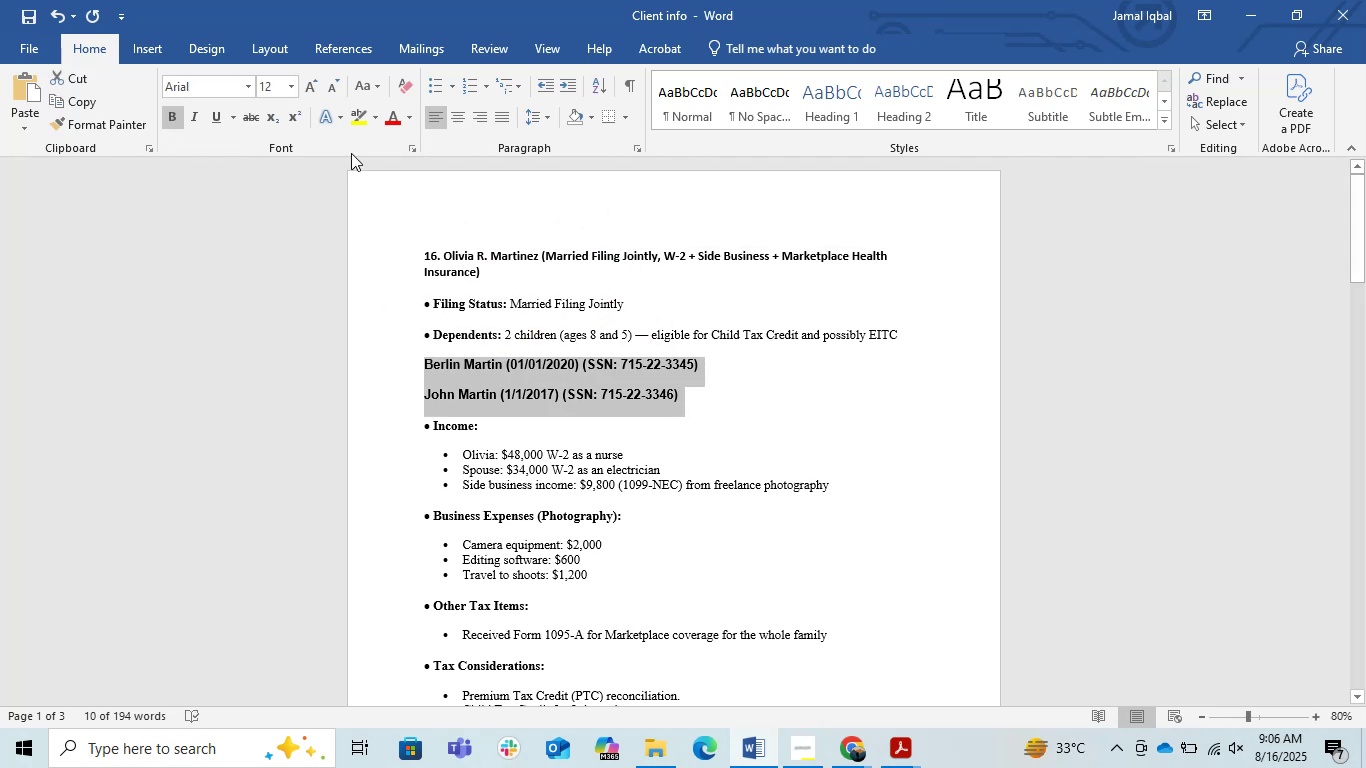 
left_click([336, 90])
 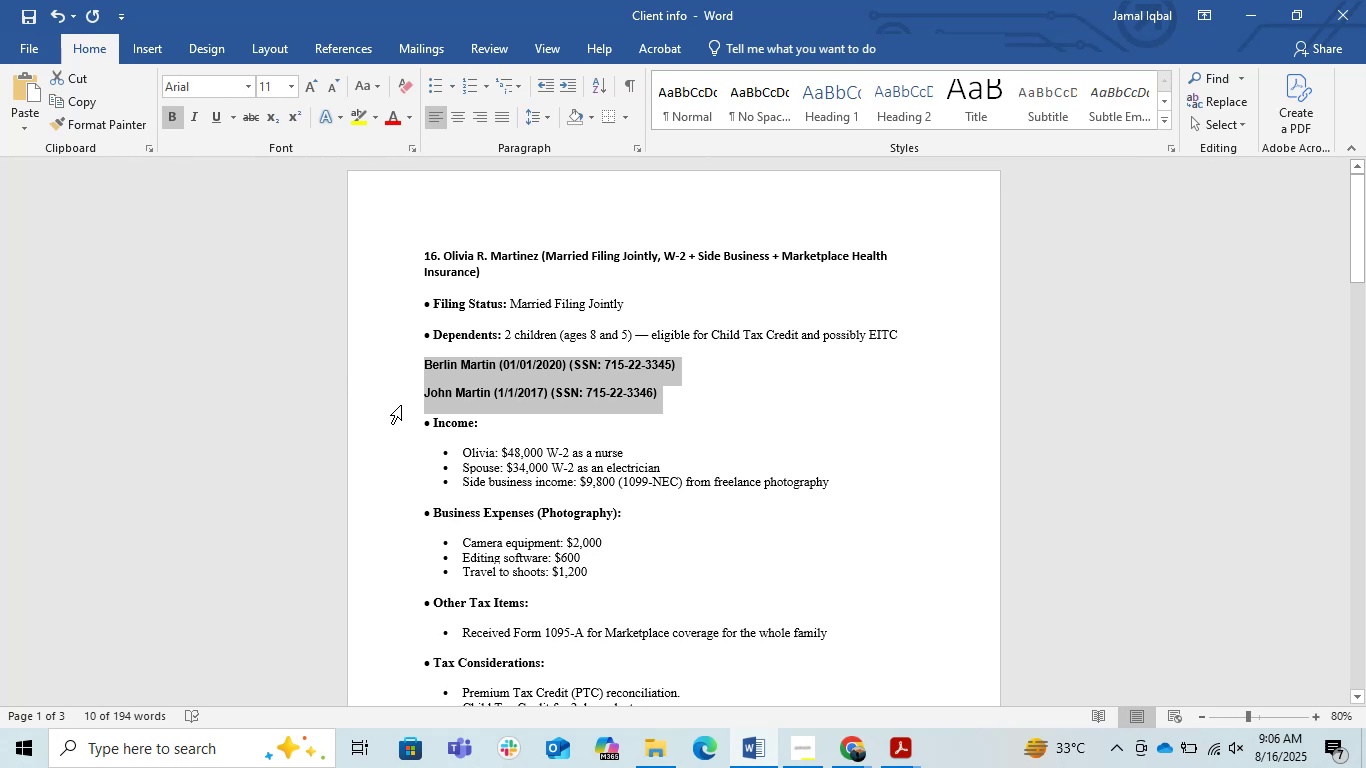 
left_click([315, 87])
 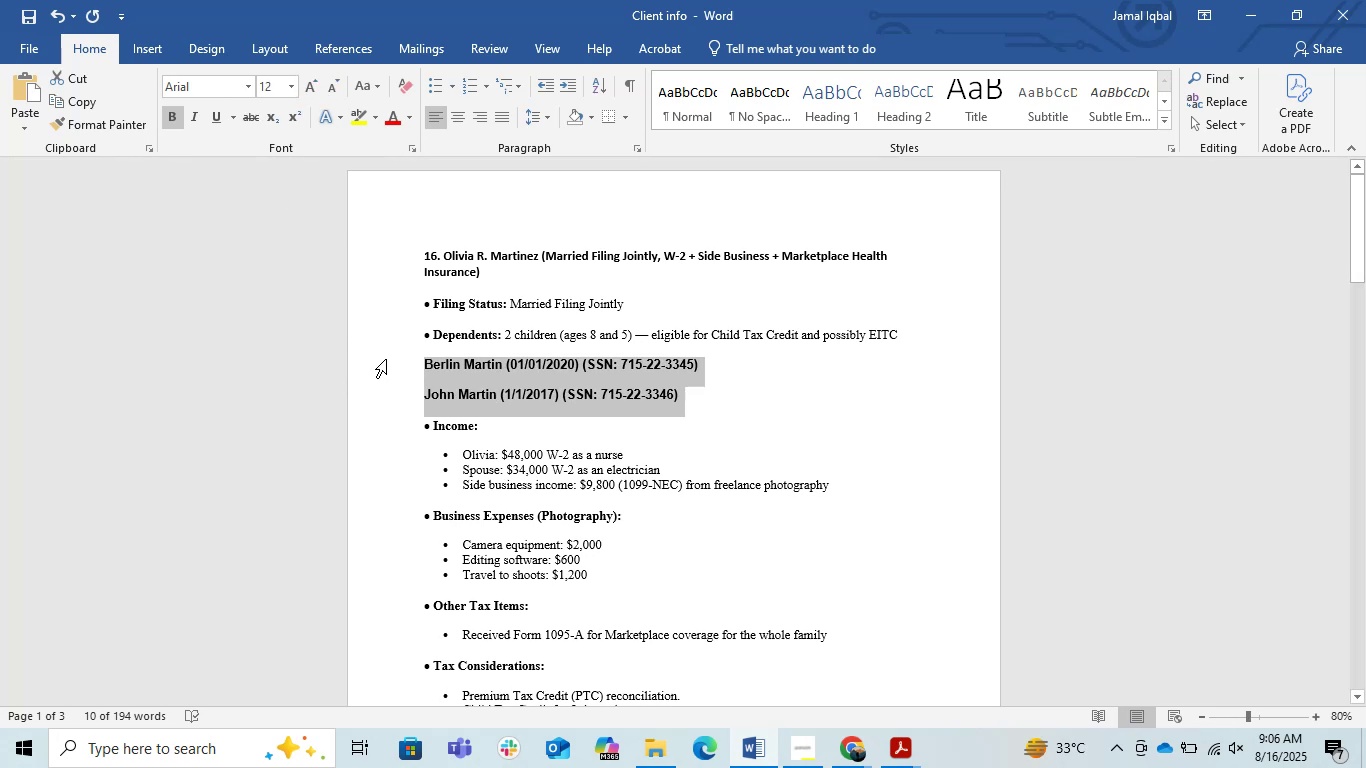 
left_click([386, 359])
 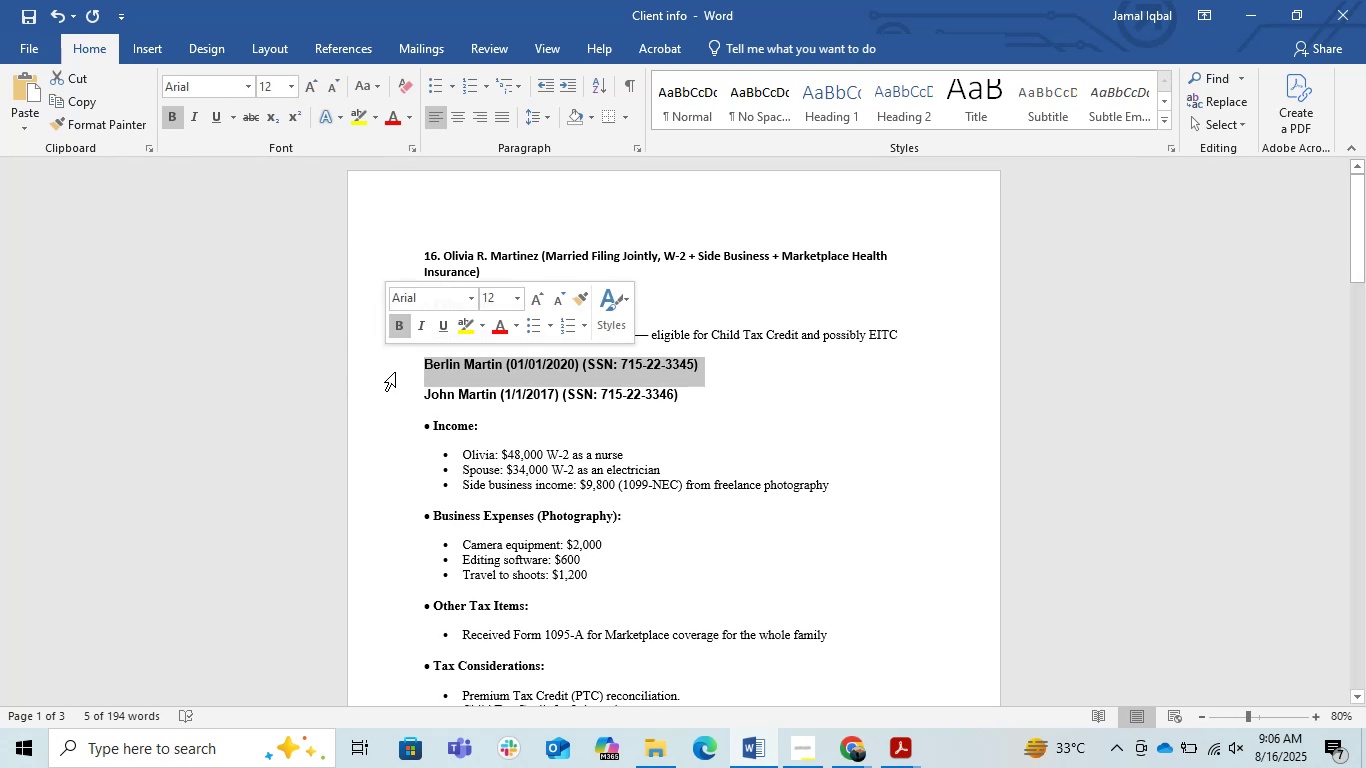 
left_click([398, 383])
 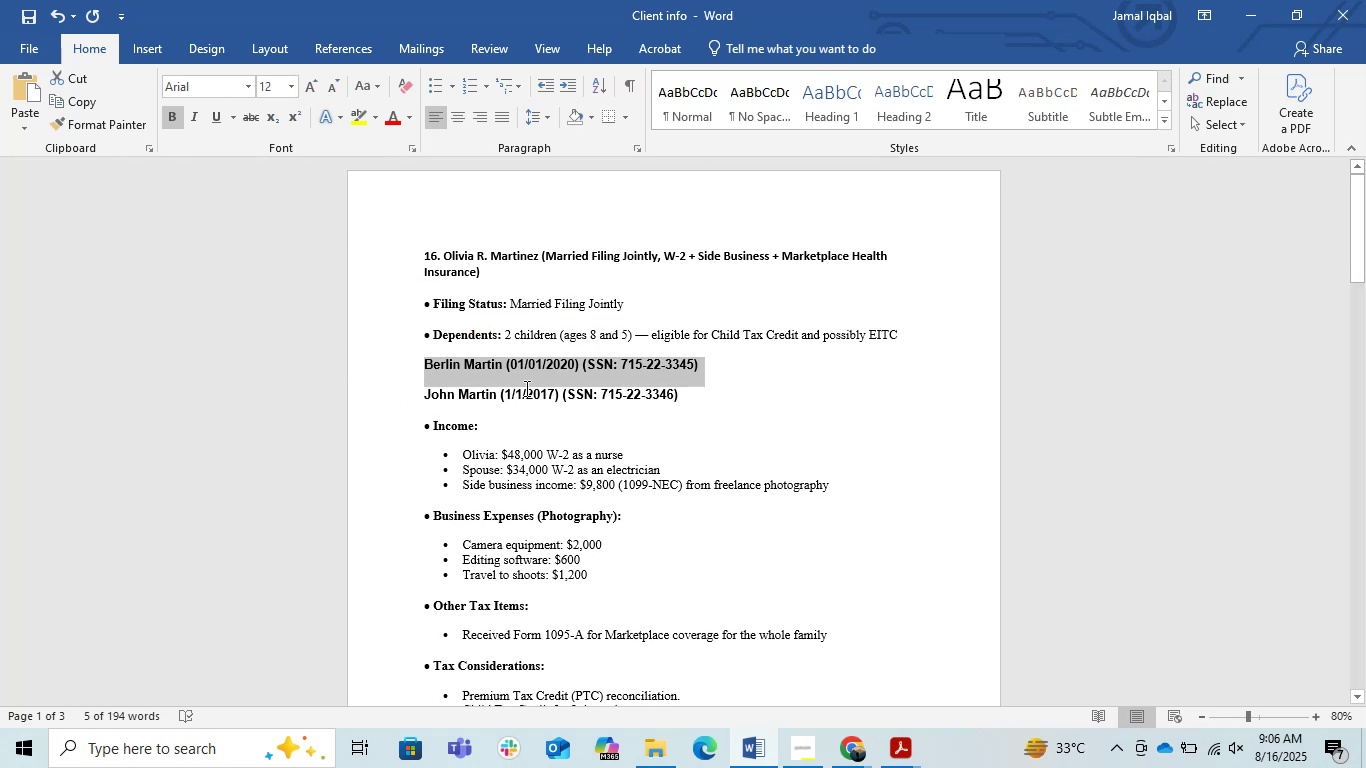 
left_click([526, 388])
 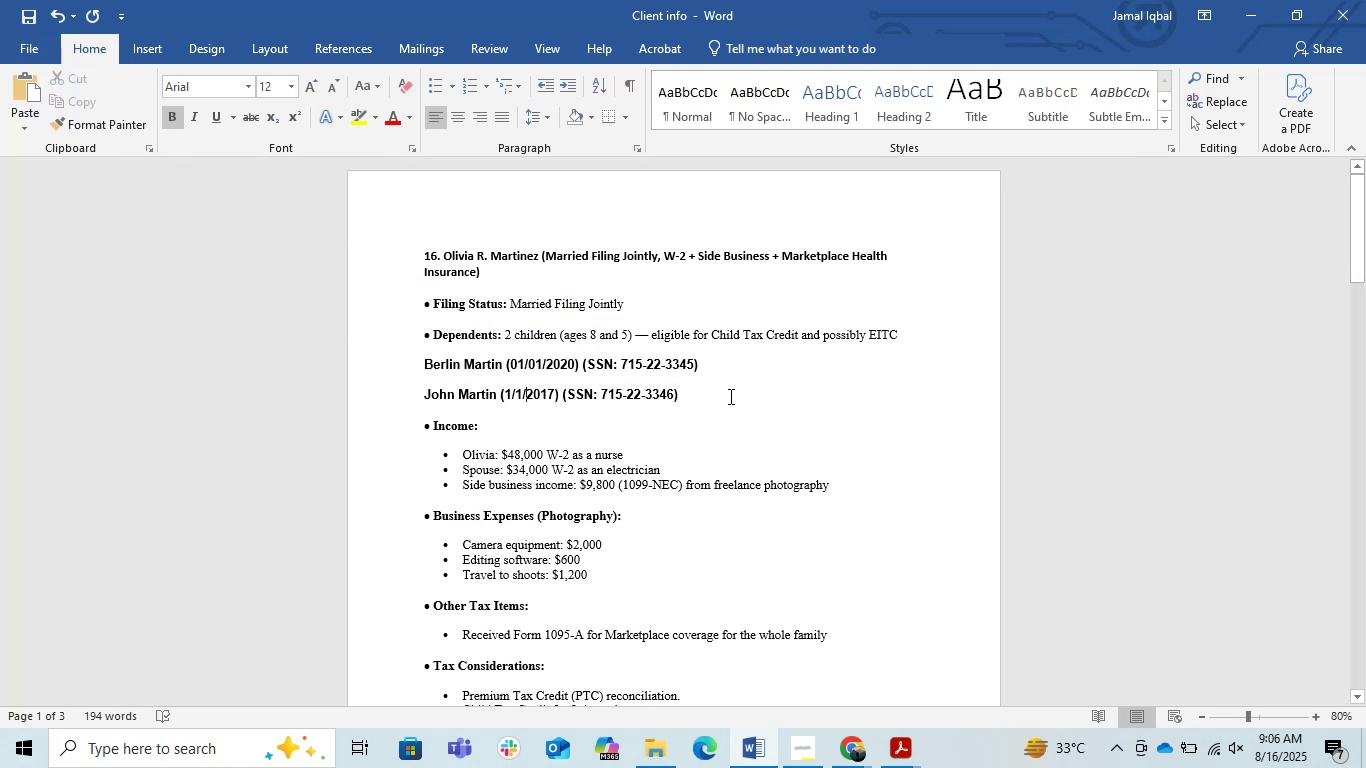 
left_click([730, 395])
 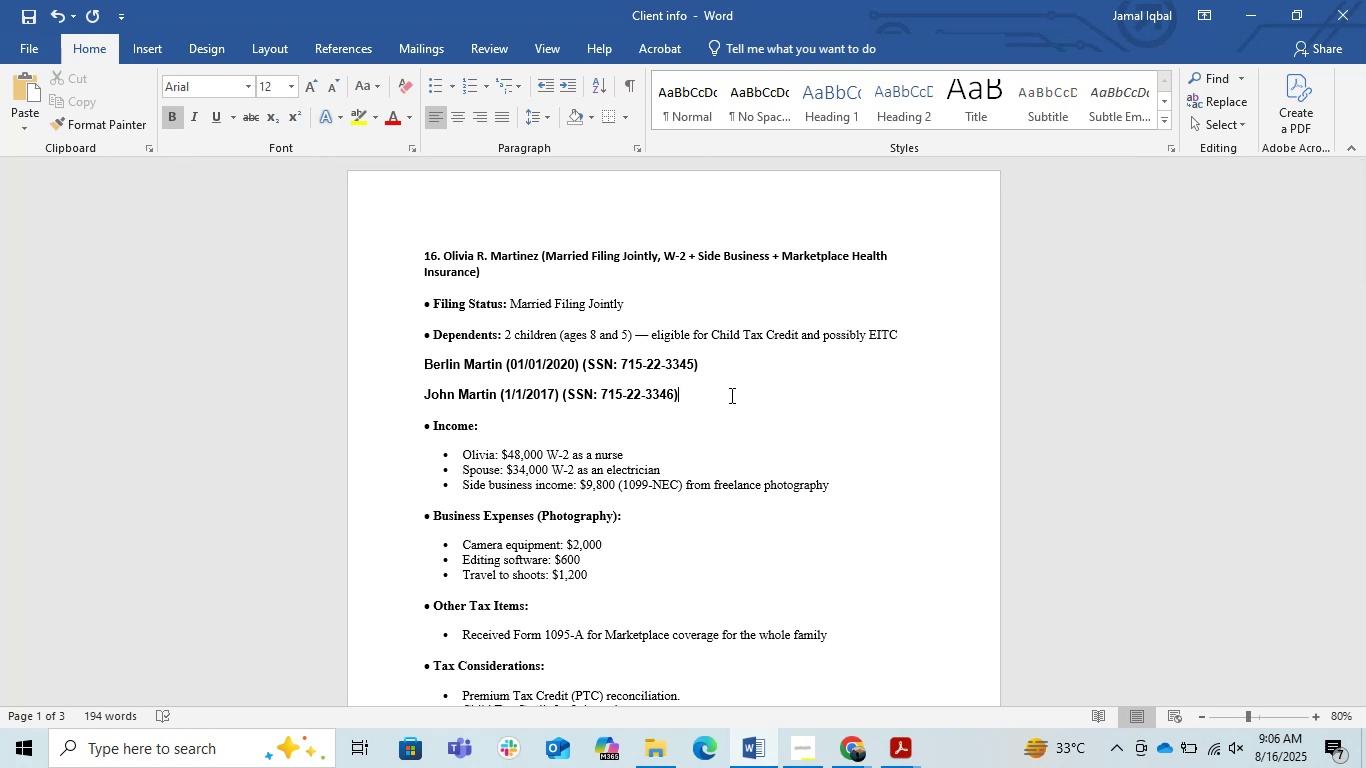 
wait(12.05)
 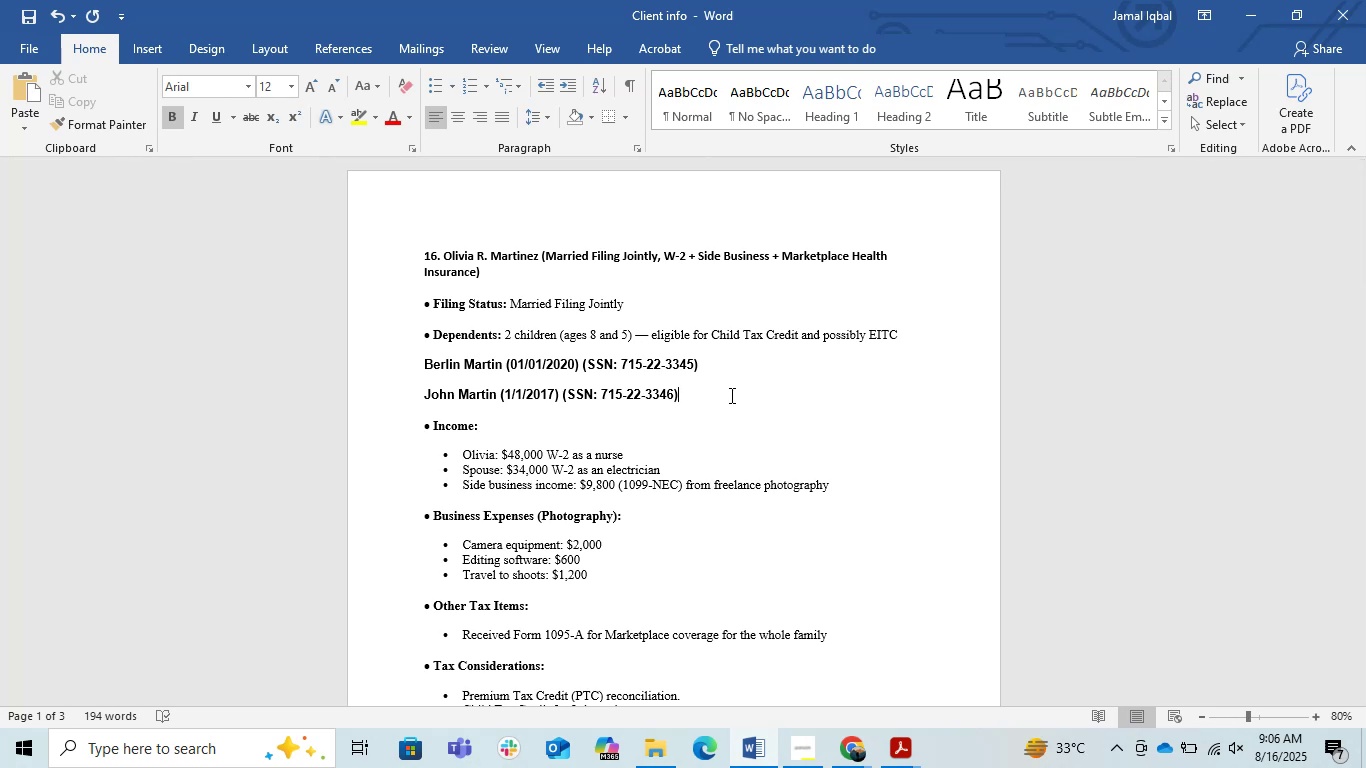 
scroll: coordinate [721, 367], scroll_direction: down, amount: 24.0
 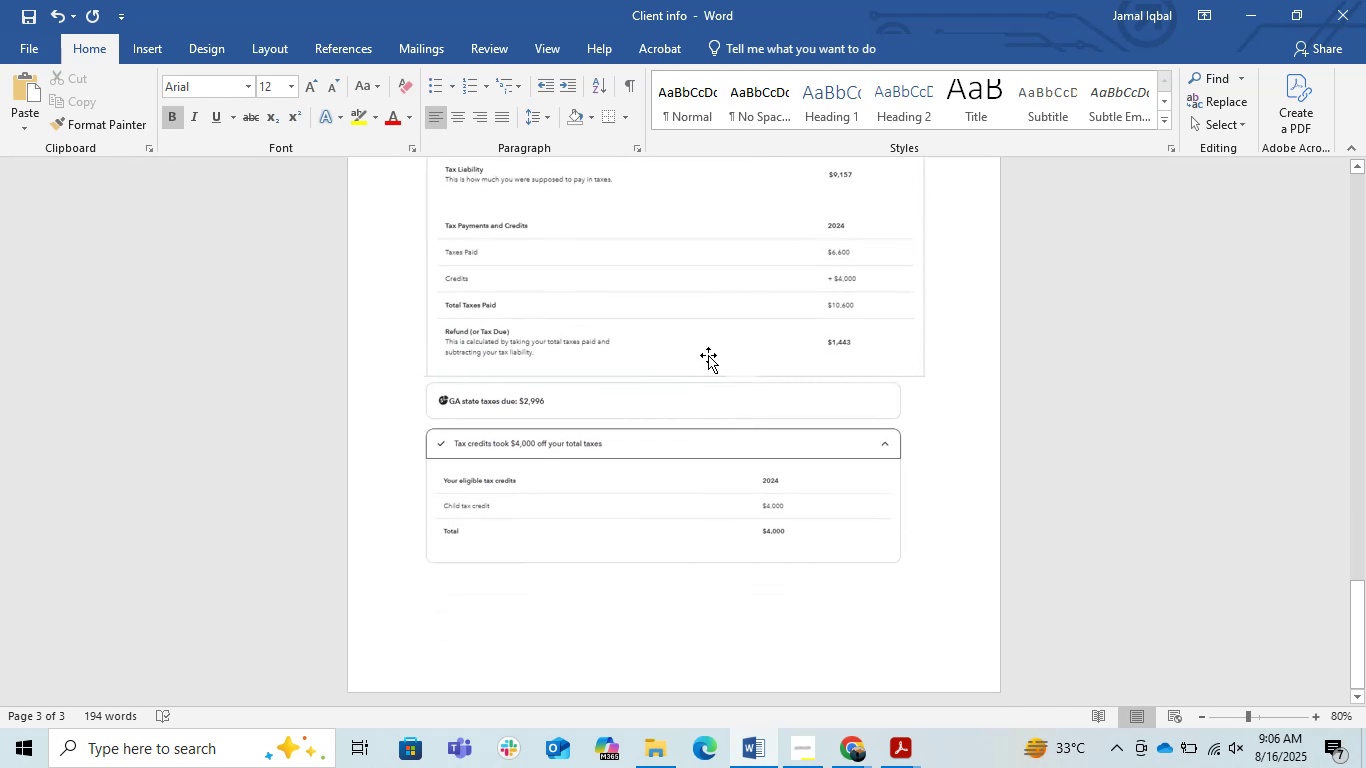 
scroll: coordinate [709, 355], scroll_direction: up, amount: 20.0
 